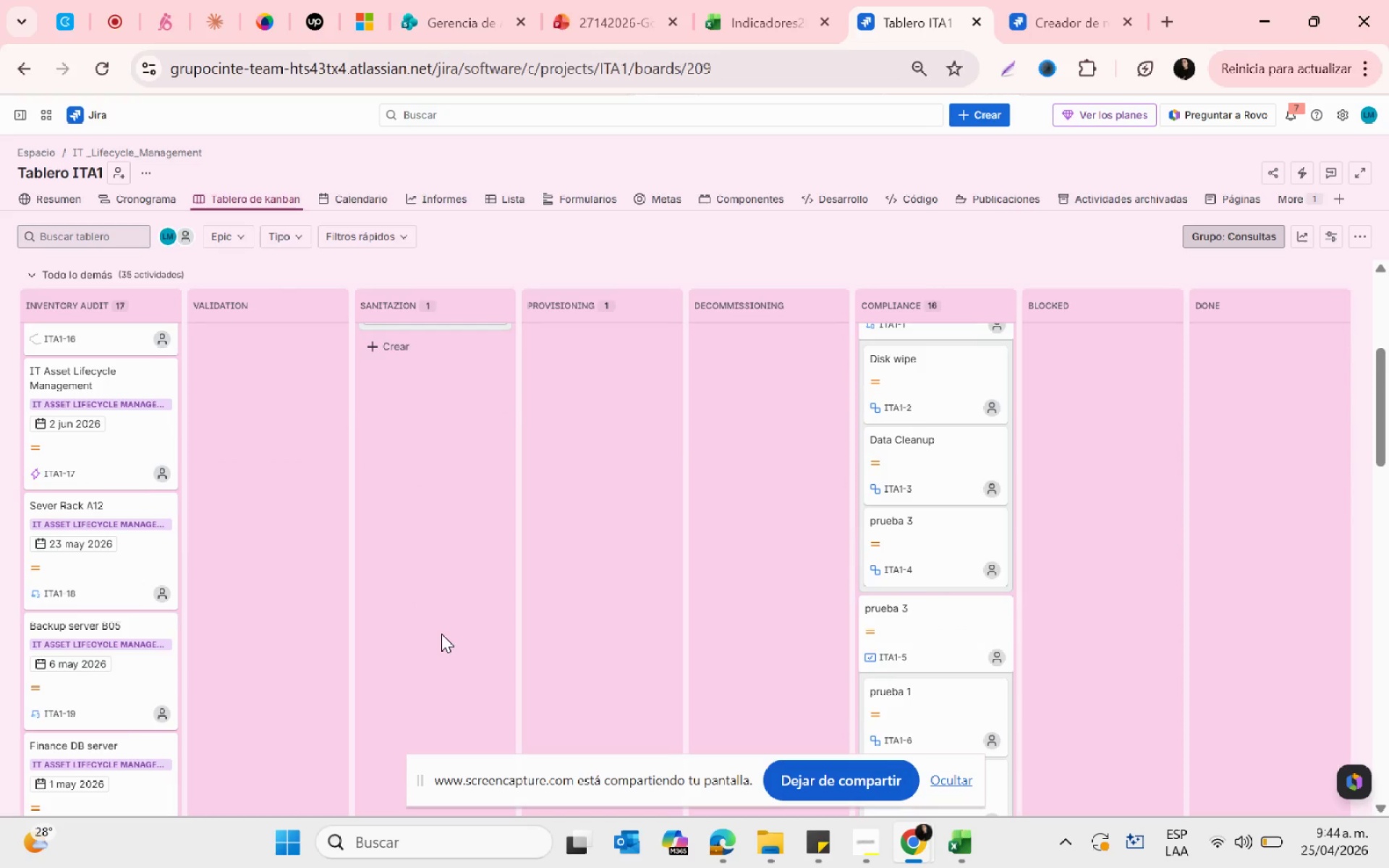 
scroll: coordinate [441, 634], scroll_direction: up, amount: 3.0
 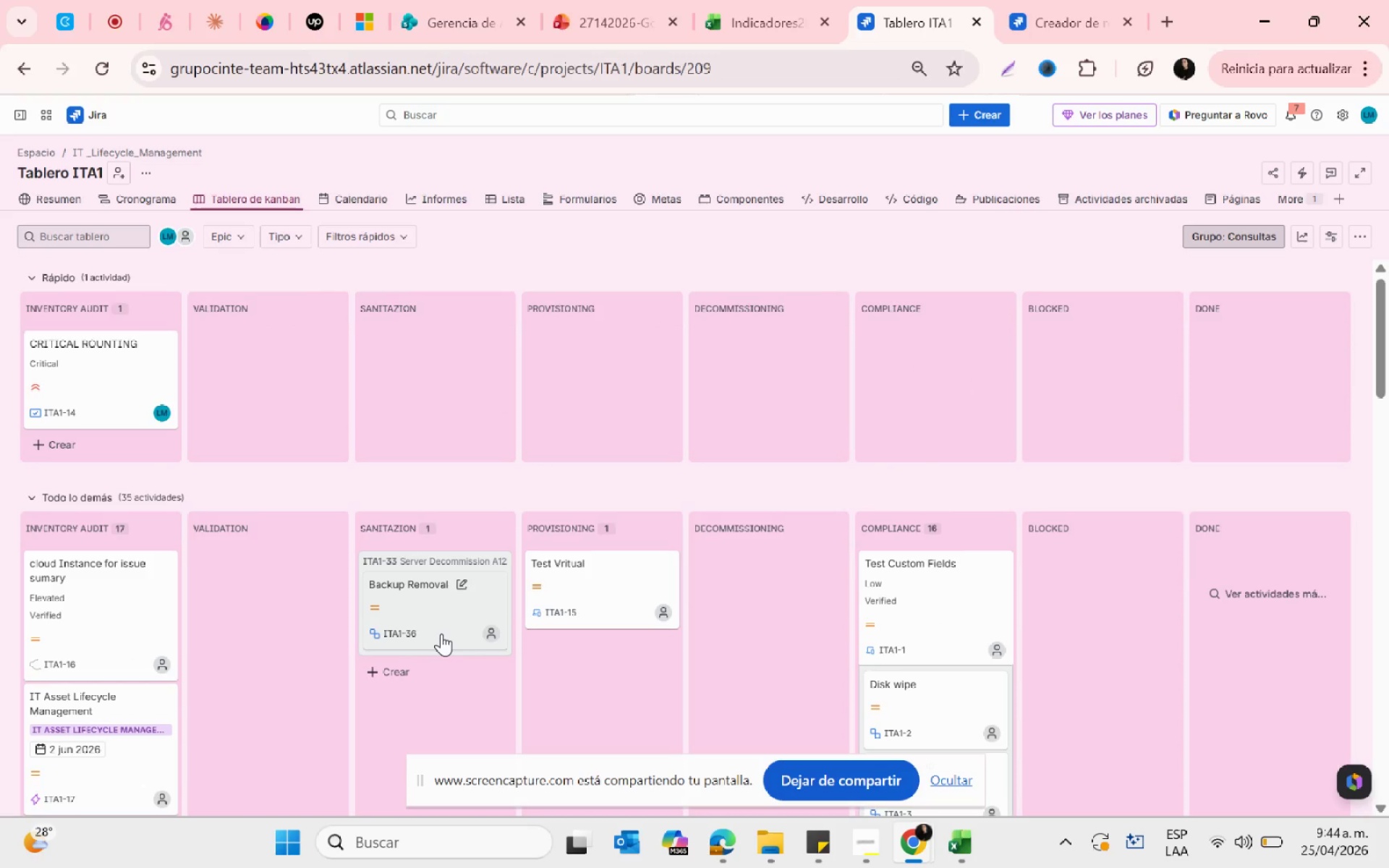 
scroll: coordinate [441, 634], scroll_direction: down, amount: 24.0
 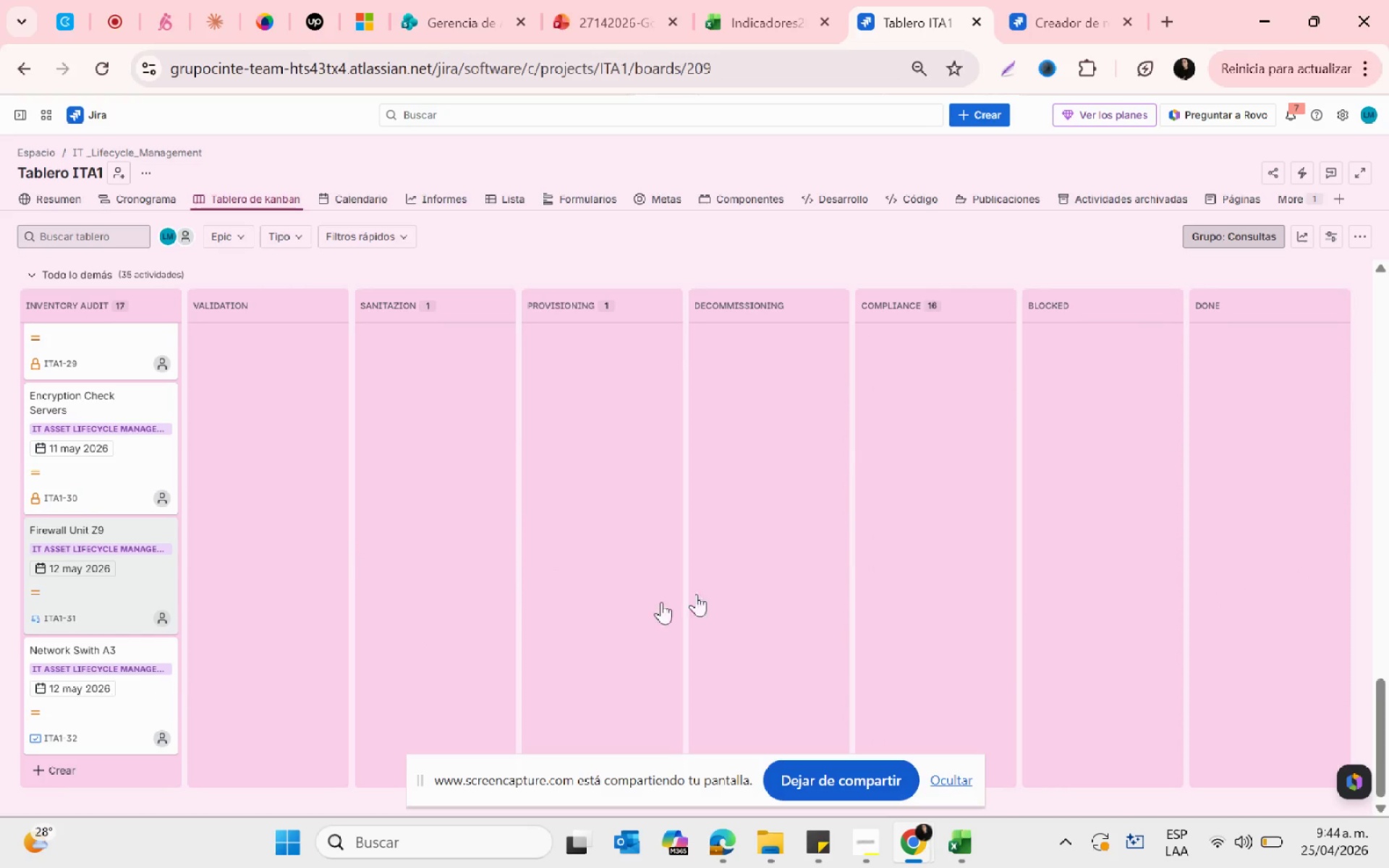 
scroll: coordinate [969, 608], scroll_direction: up, amount: 5.0
 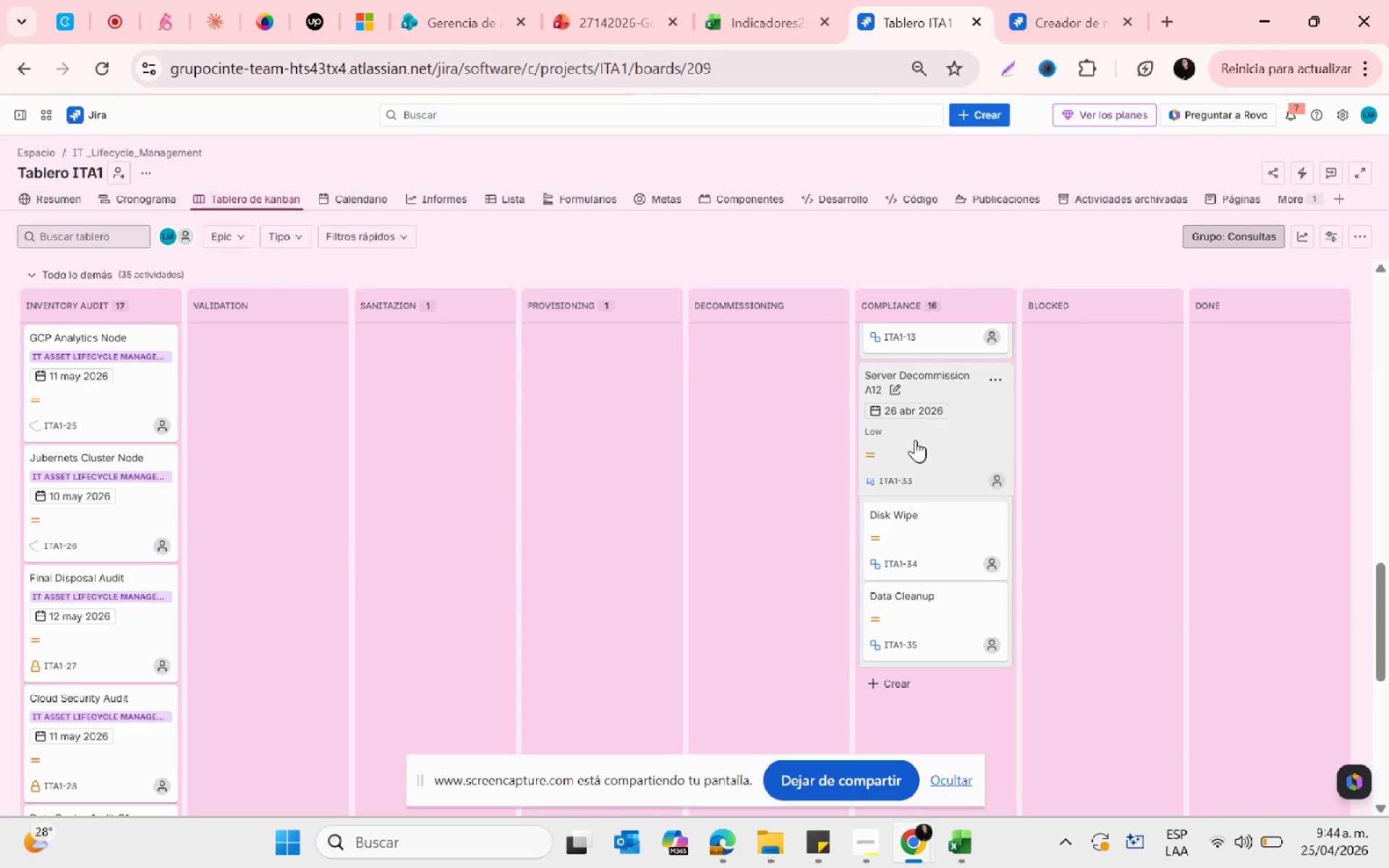 
mouse_move([880, 374])
 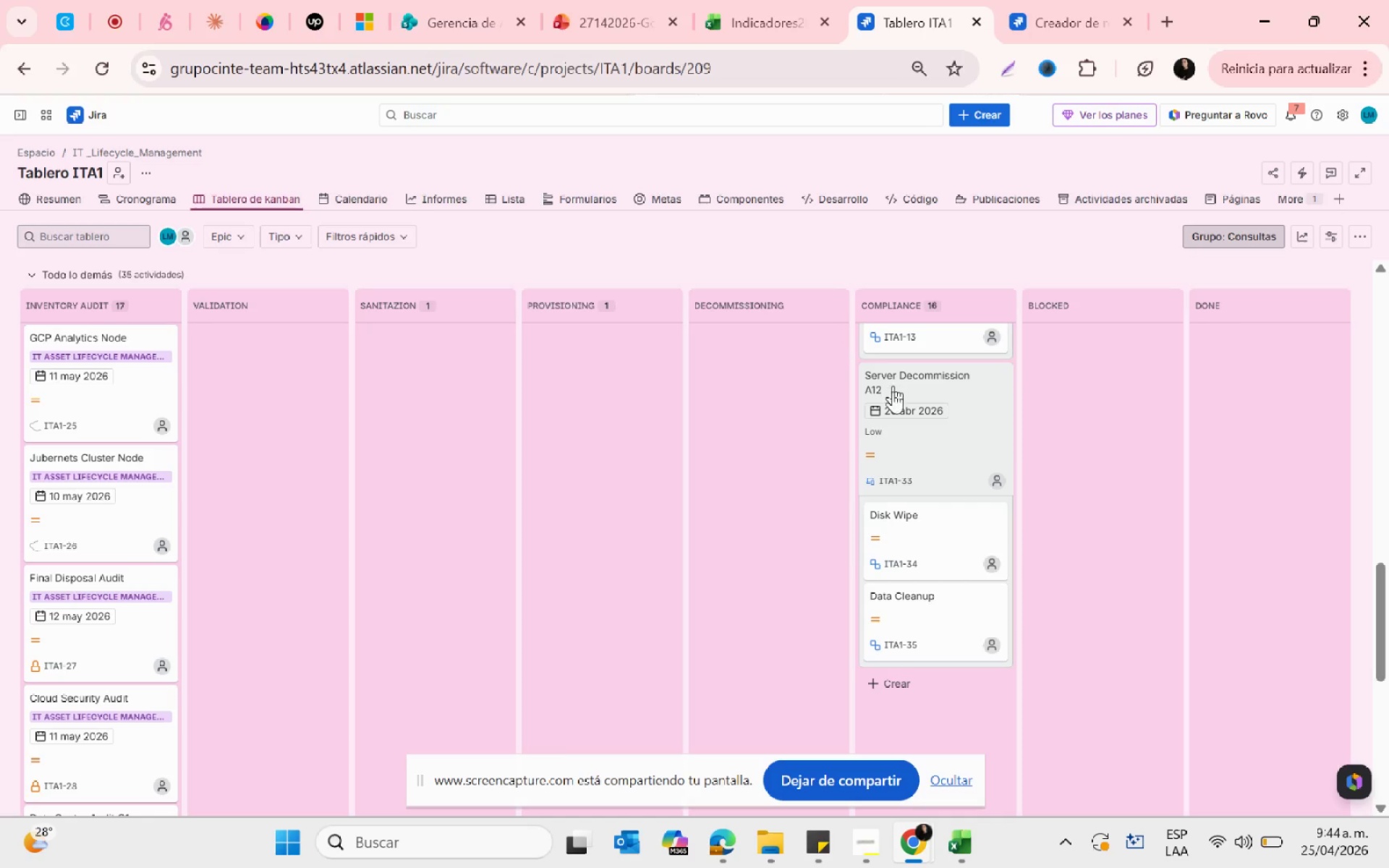 
mouse_move([145, 597])
 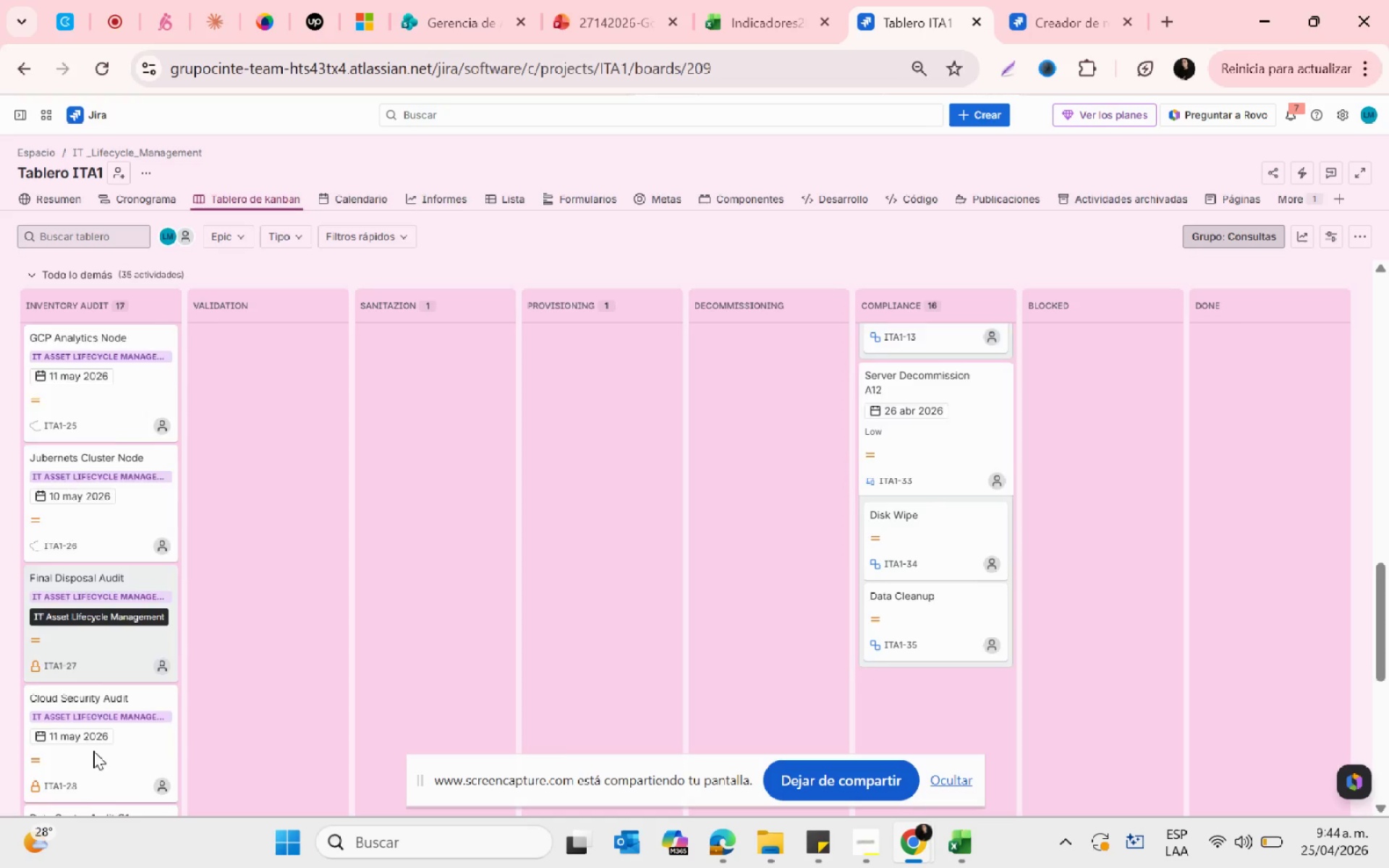 
scroll: coordinate [95, 751], scroll_direction: down, amount: 6.0
 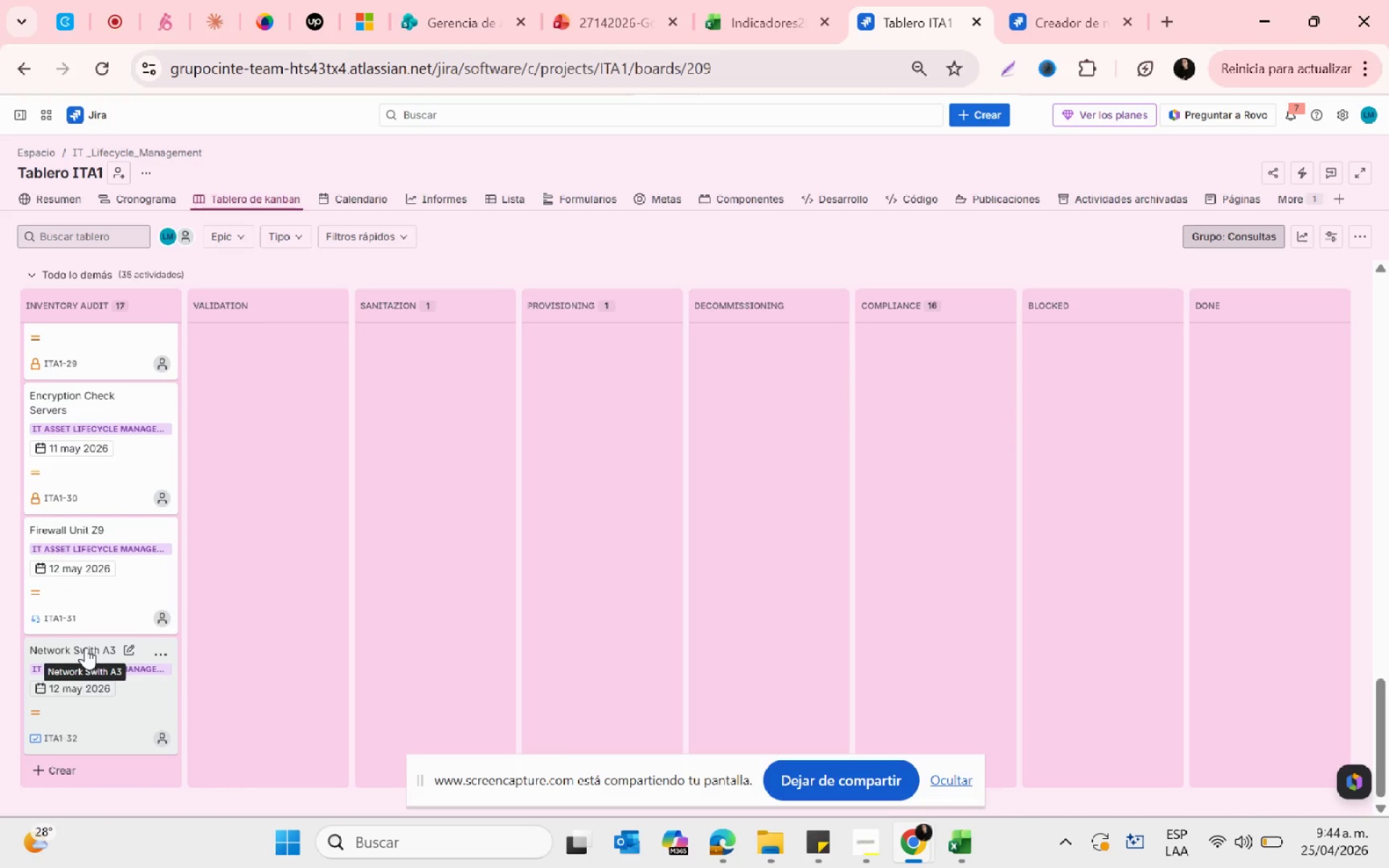 
left_click([85, 647])
 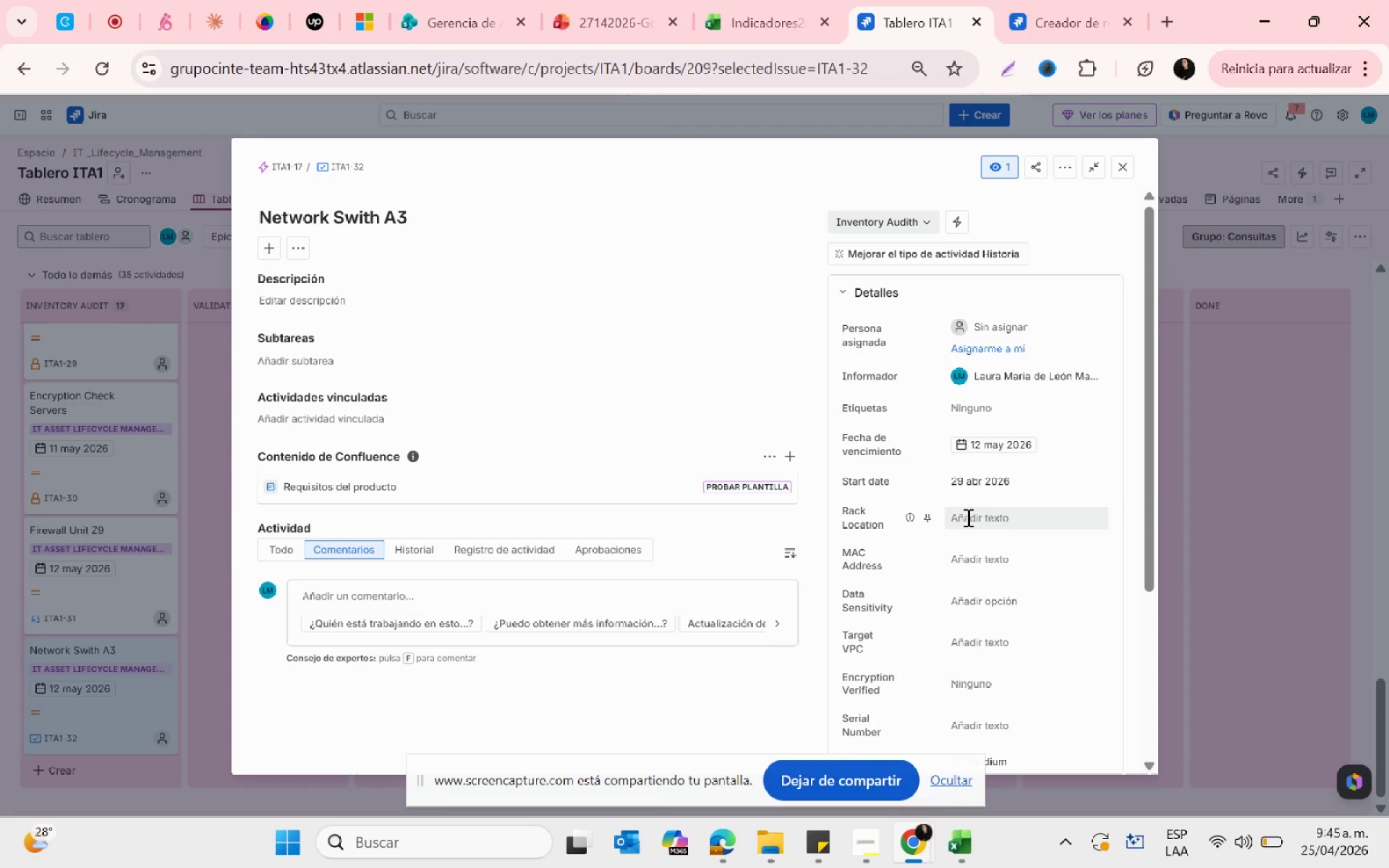 
wait(27.45)
 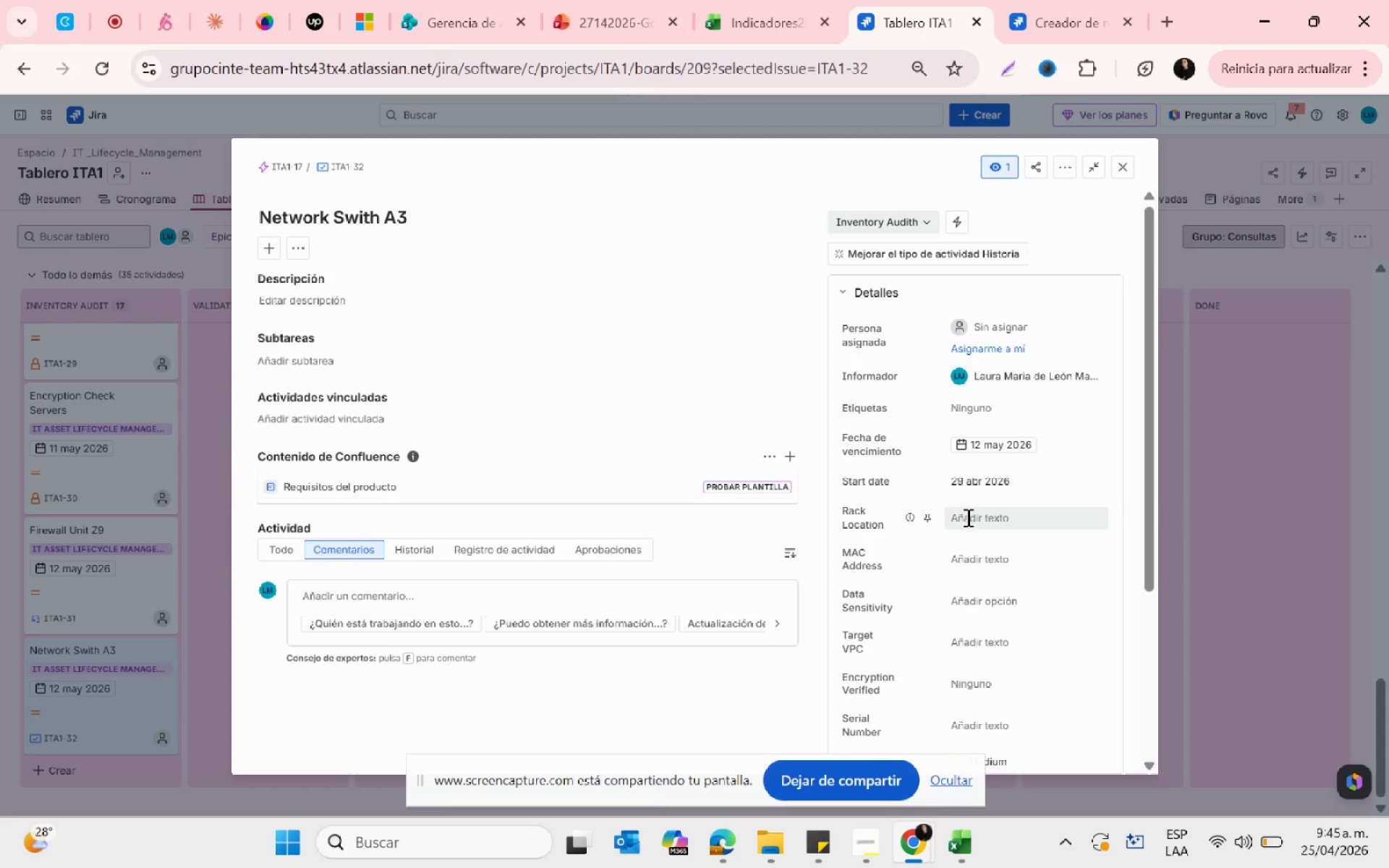 
scroll: coordinate [982, 686], scroll_direction: down, amount: 1.0
 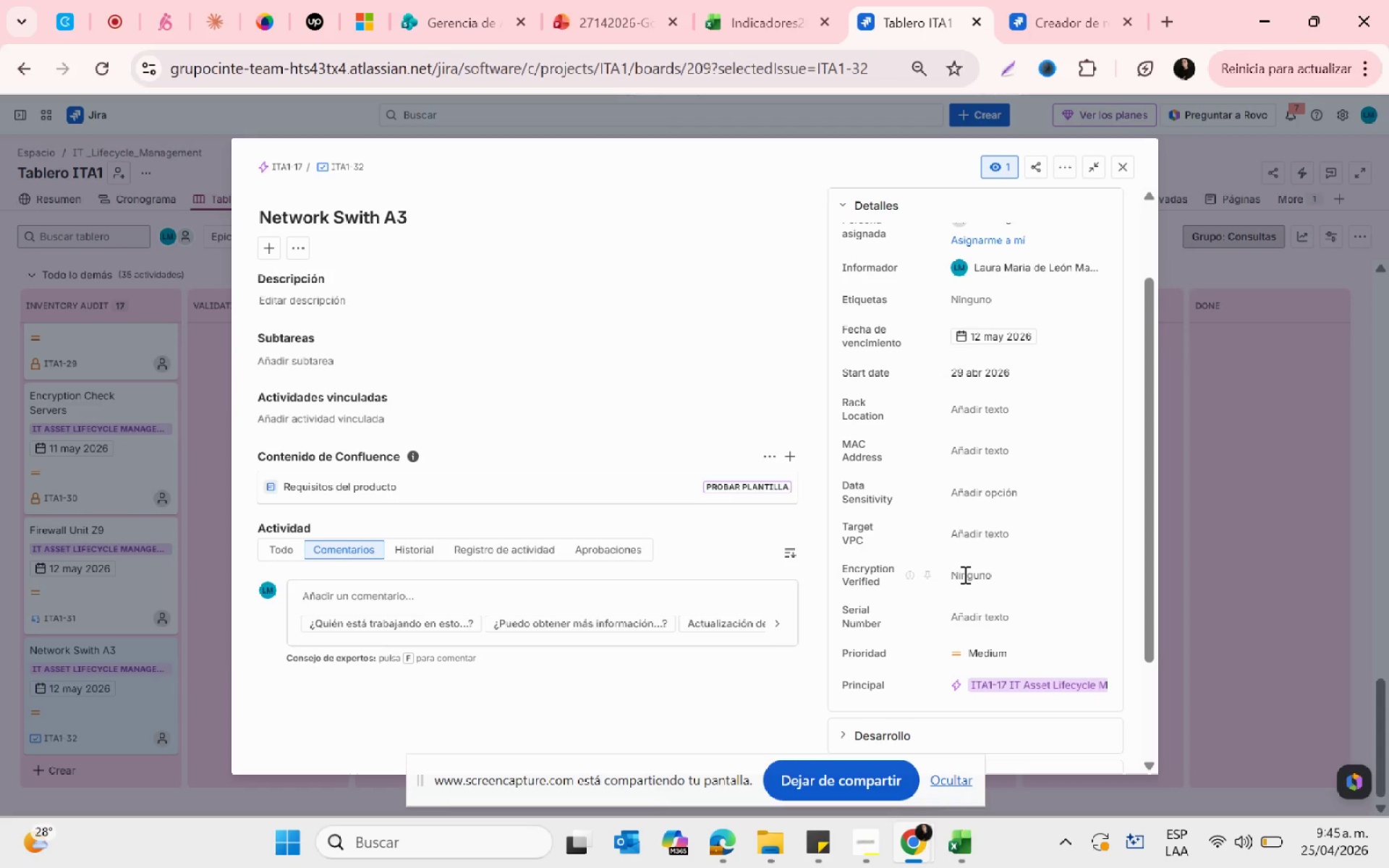 
left_click([964, 574])
 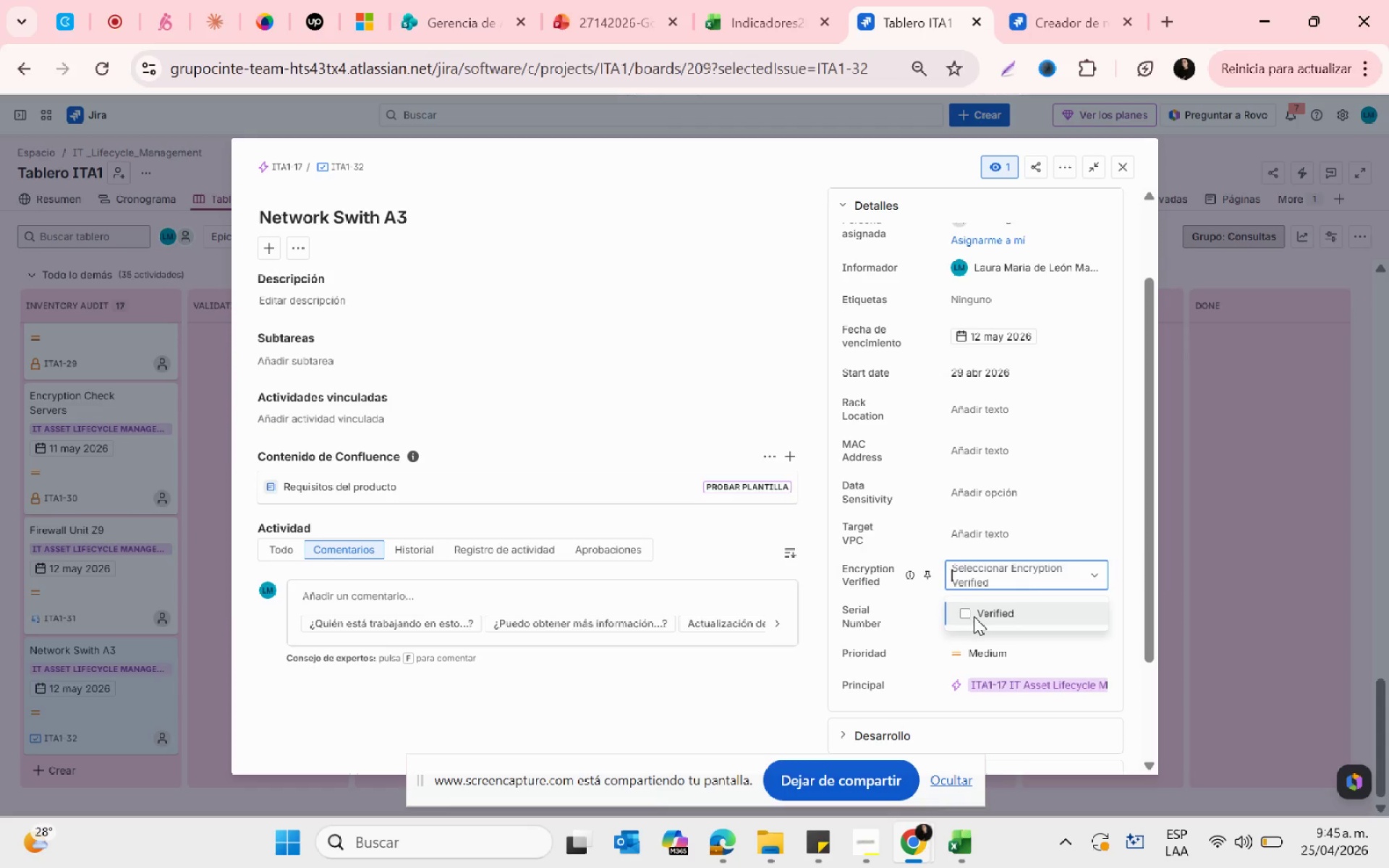 
left_click([974, 616])
 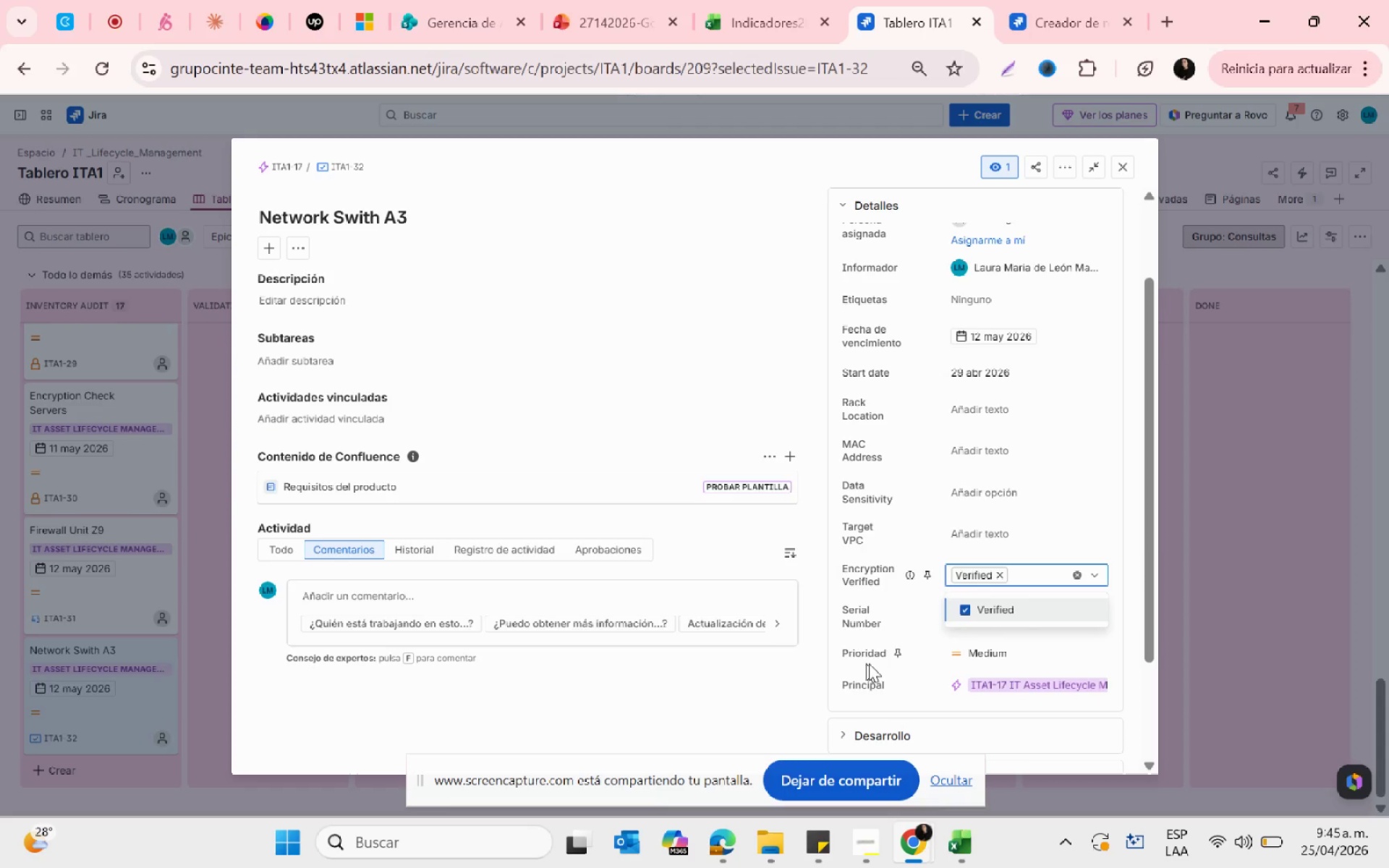 
left_click([891, 613])
 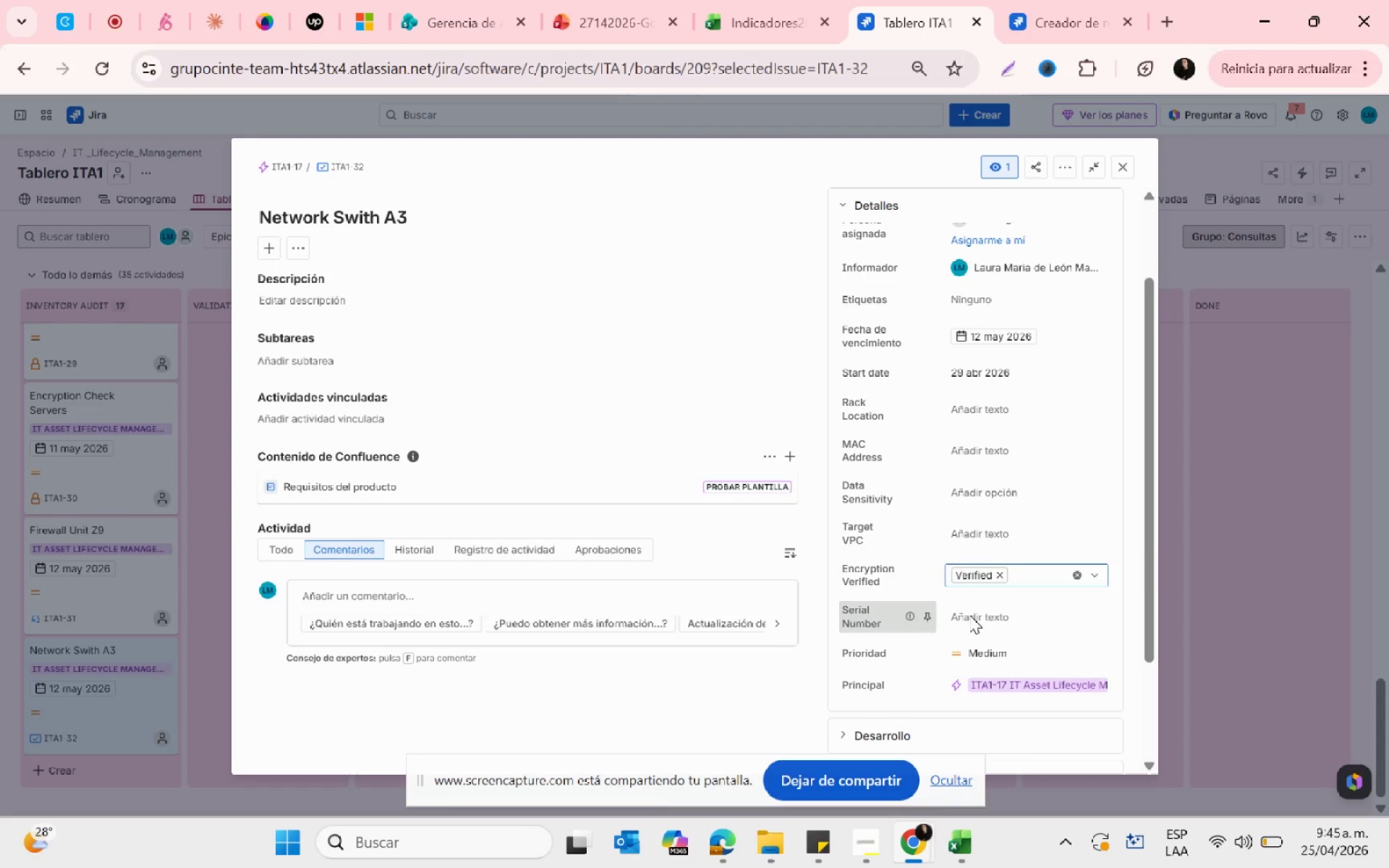 
left_click([976, 615])
 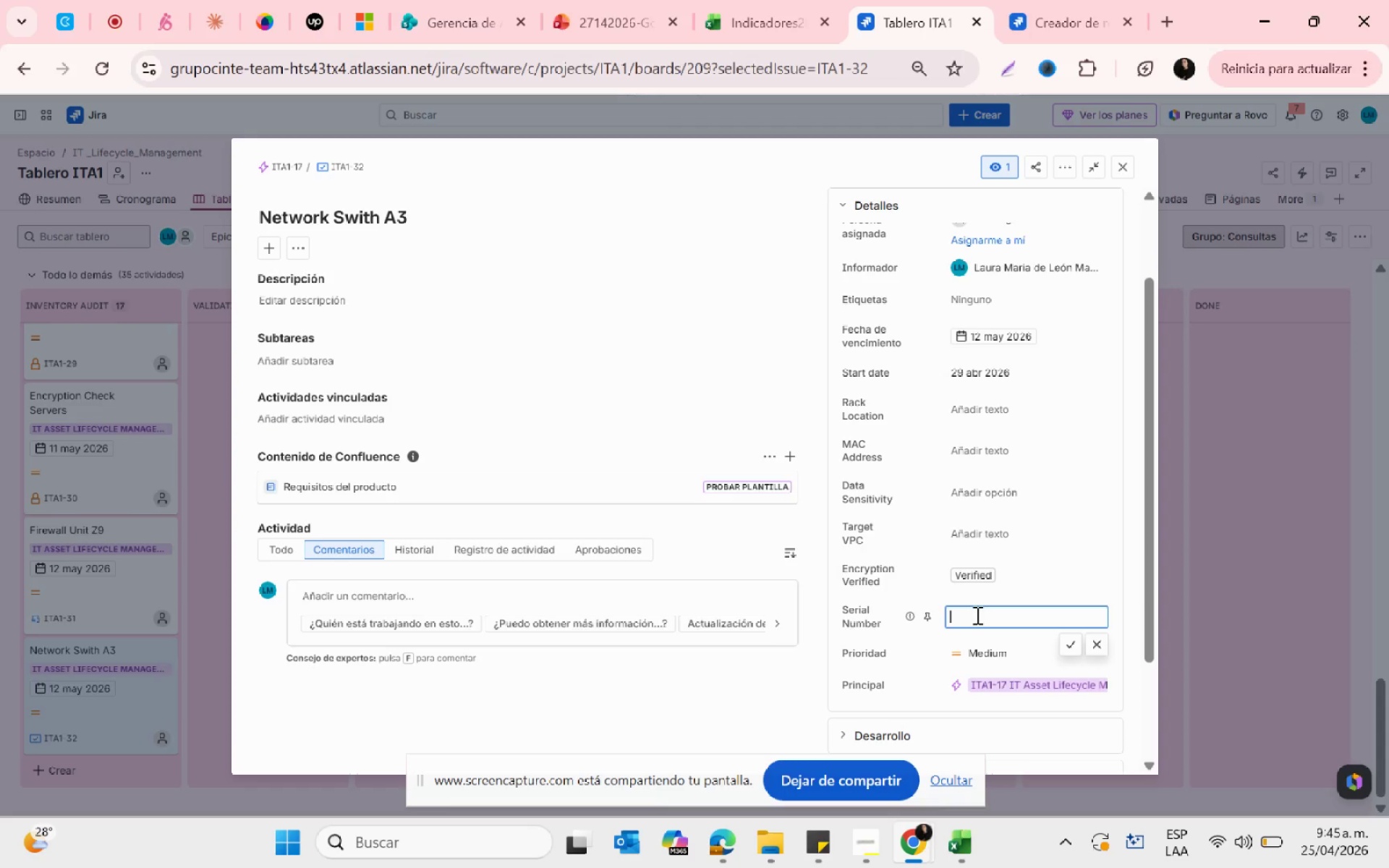 
left_click([976, 615])
 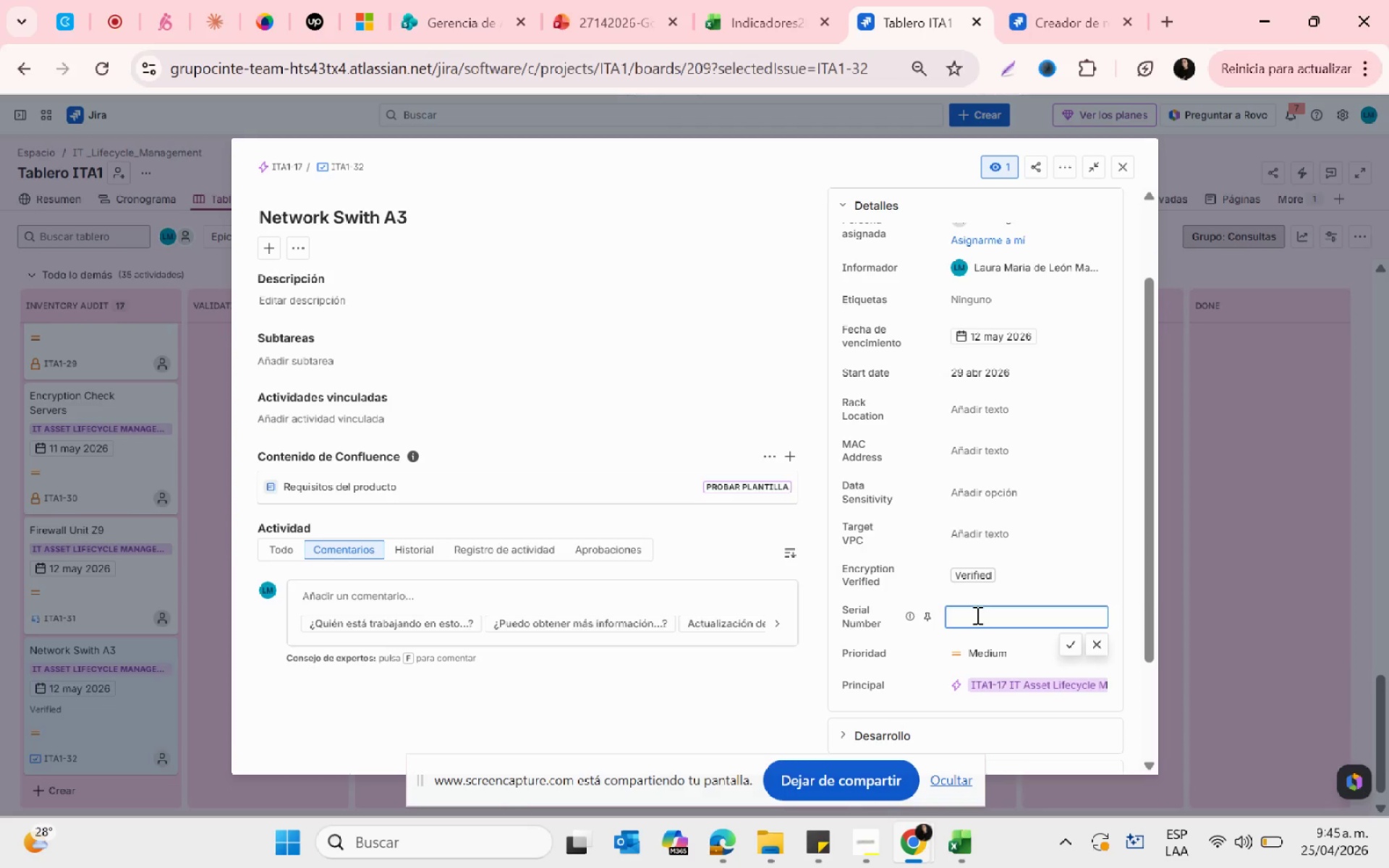 
type(LE)
key(Backspace)
key(Backspace)
type(leg-001-x)
 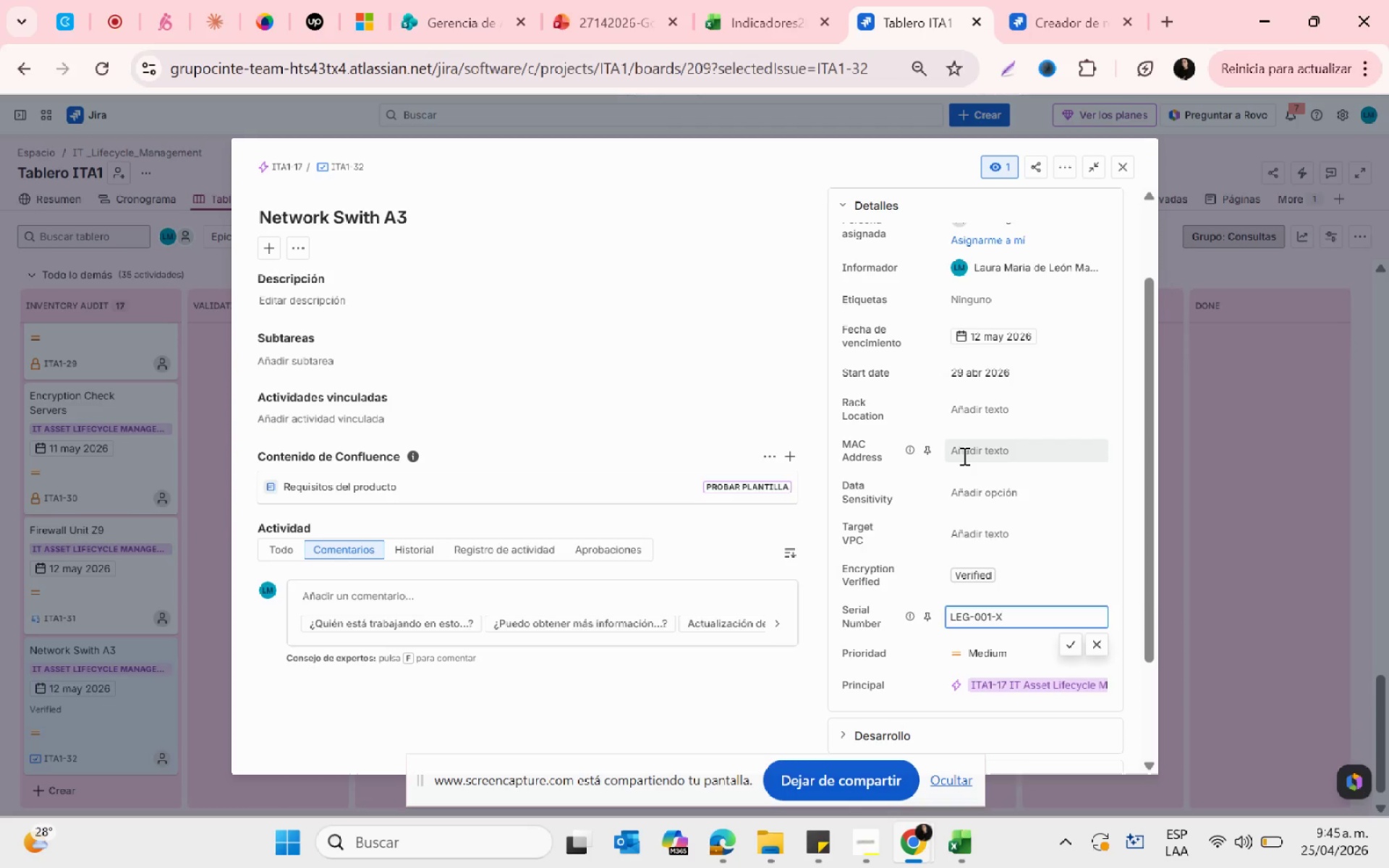 
left_click([963, 456])
 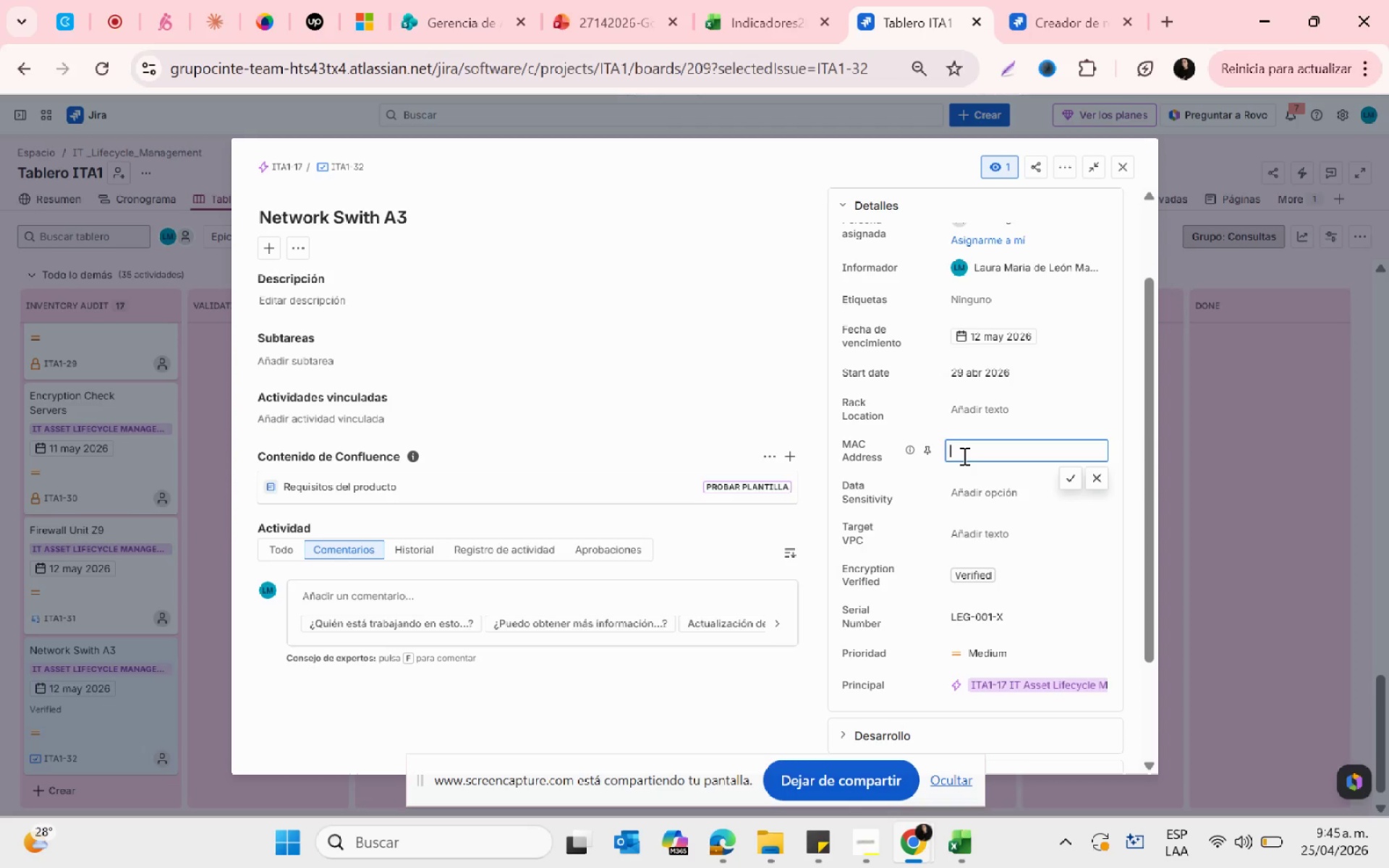 
type(11>22>22.)
key(Backspace)
type(>33>44)
 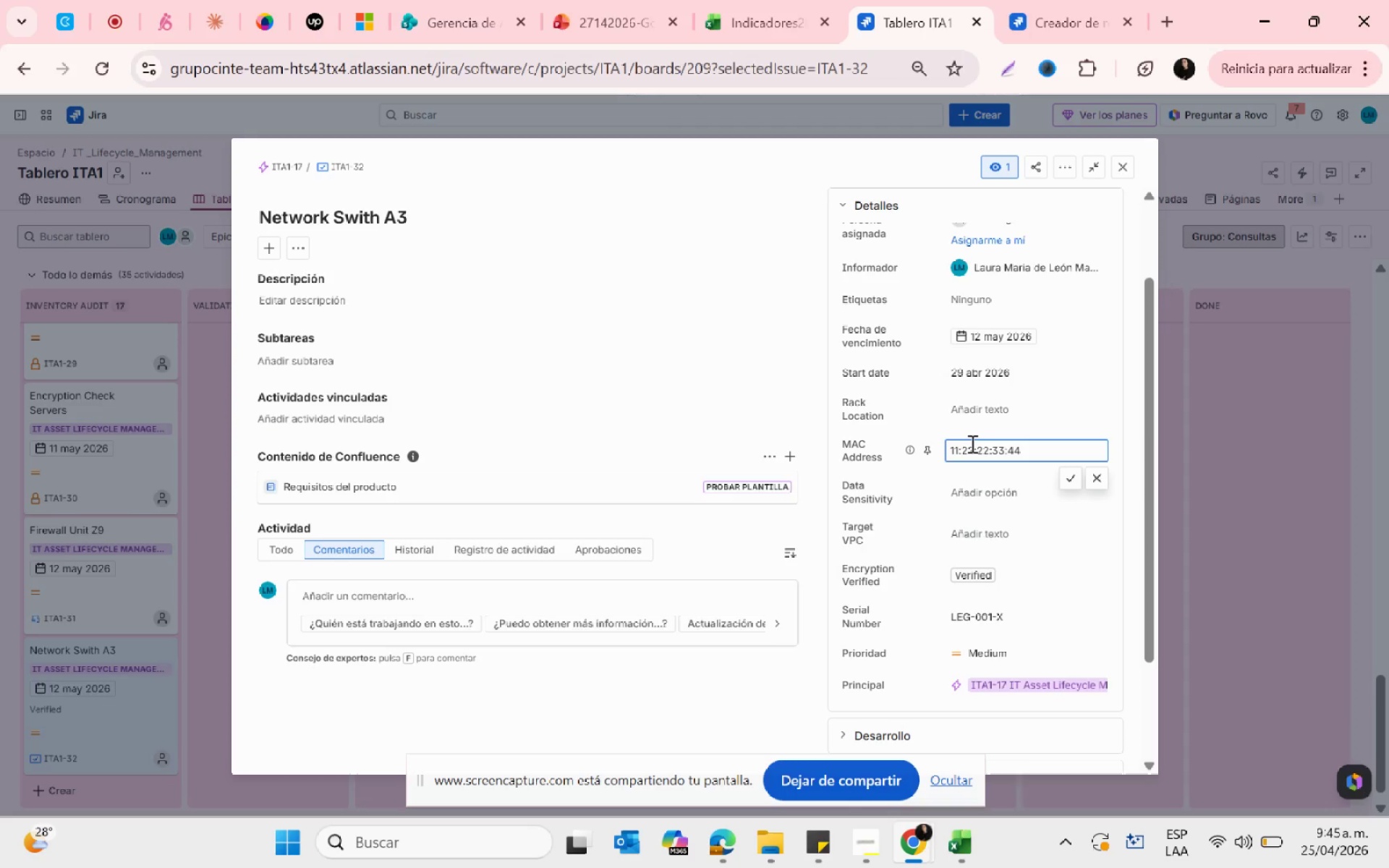 
left_click([961, 477])
 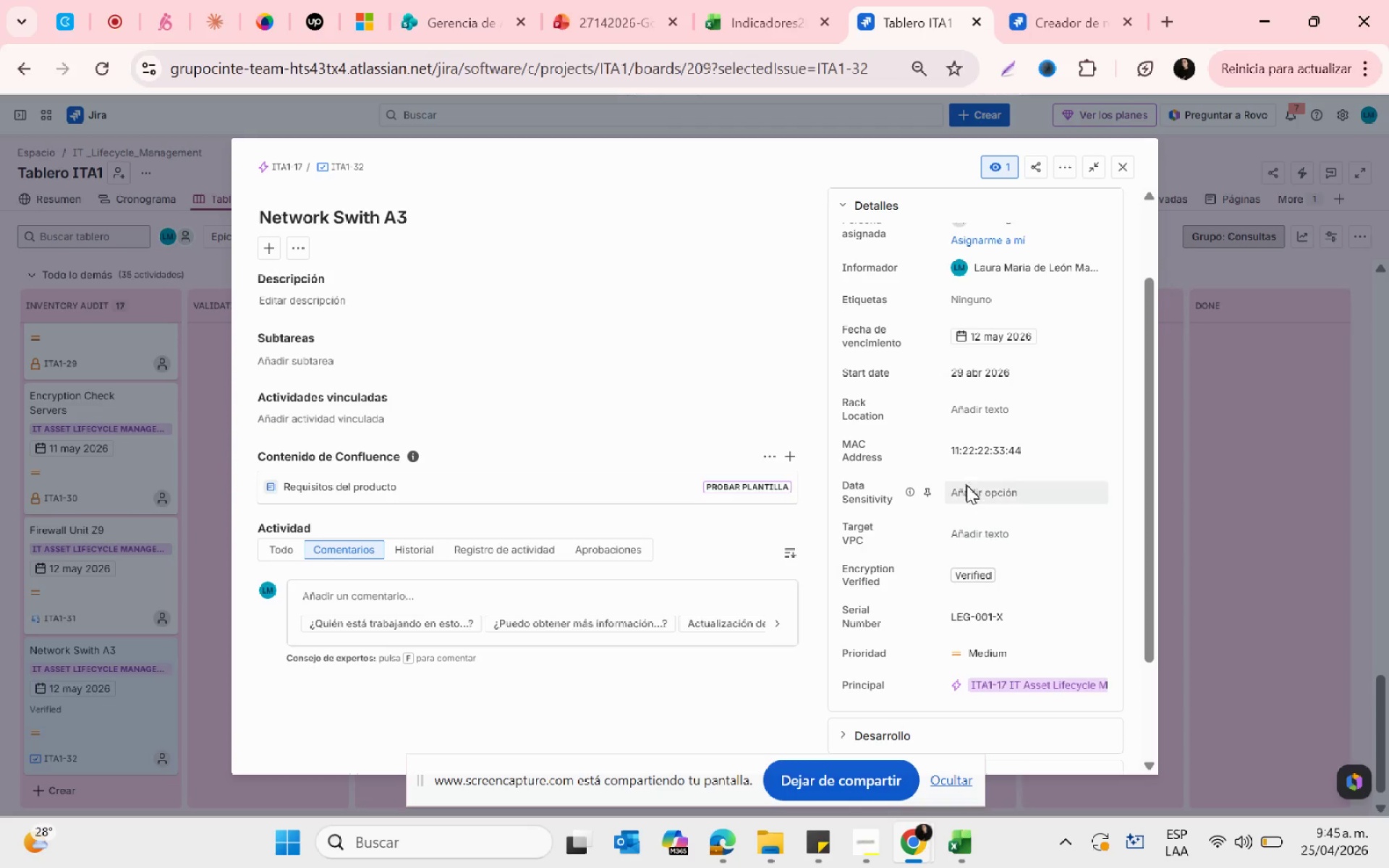 
left_click([967, 486])
 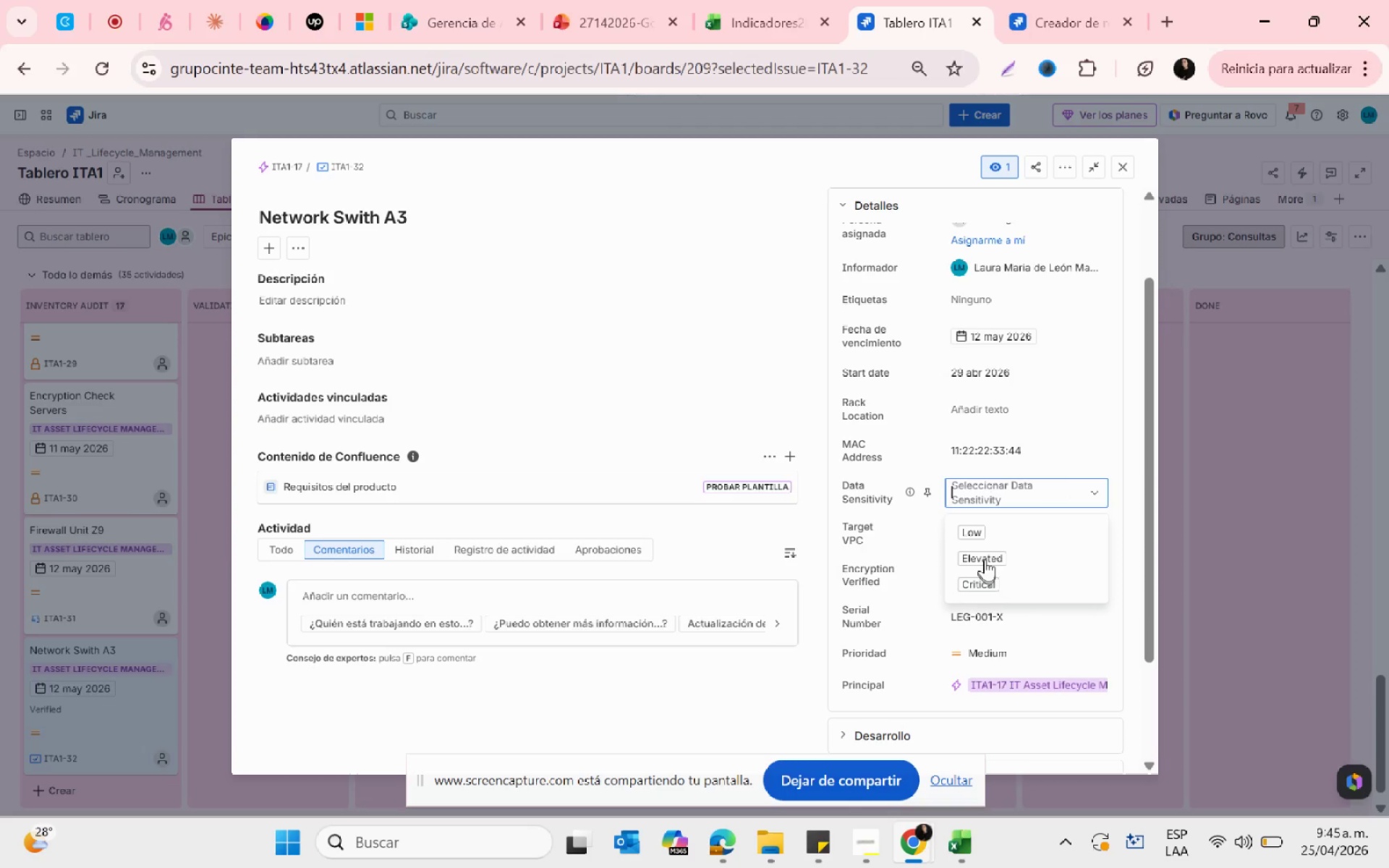 
left_click([979, 541])
 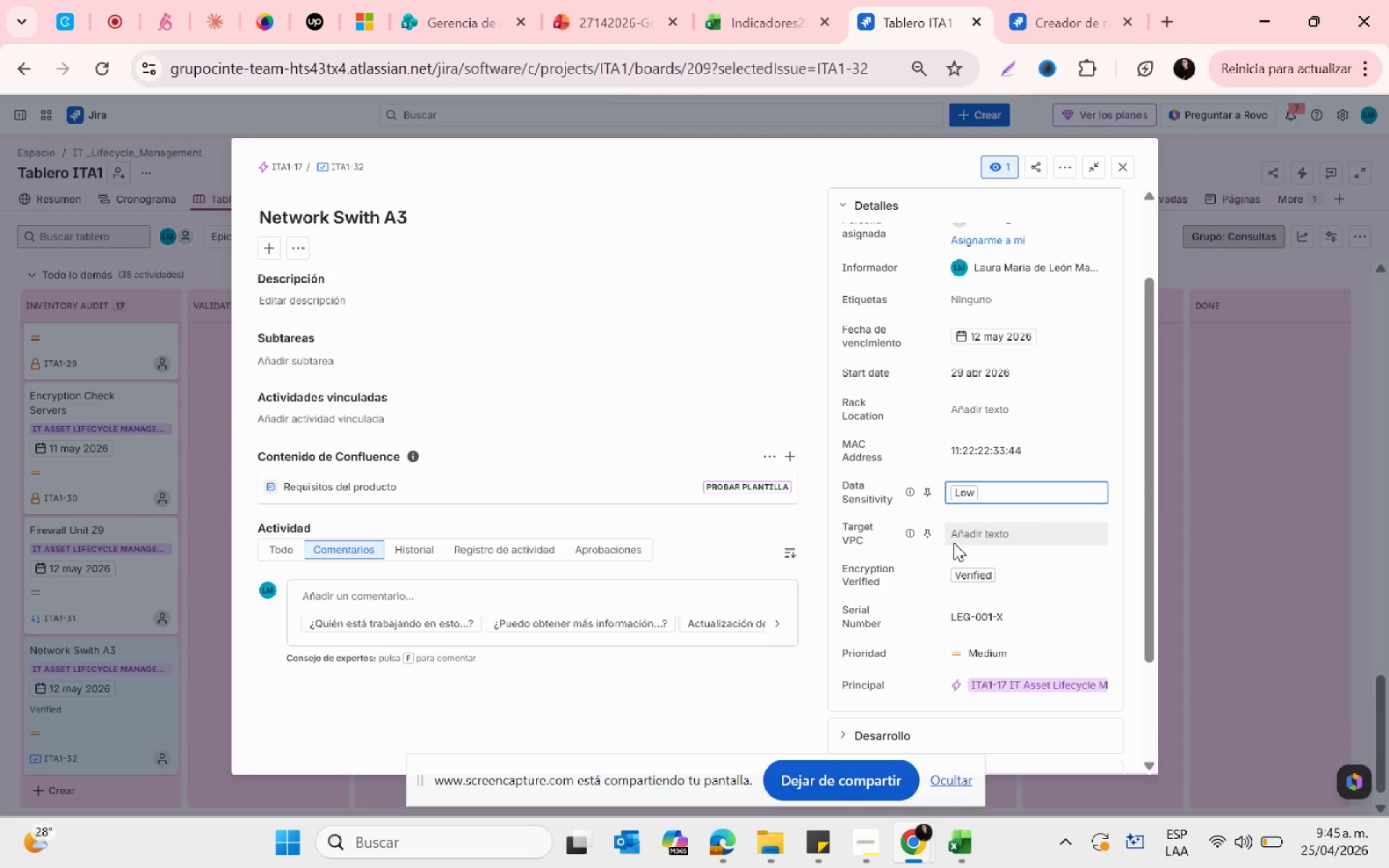 
left_click([962, 535])
 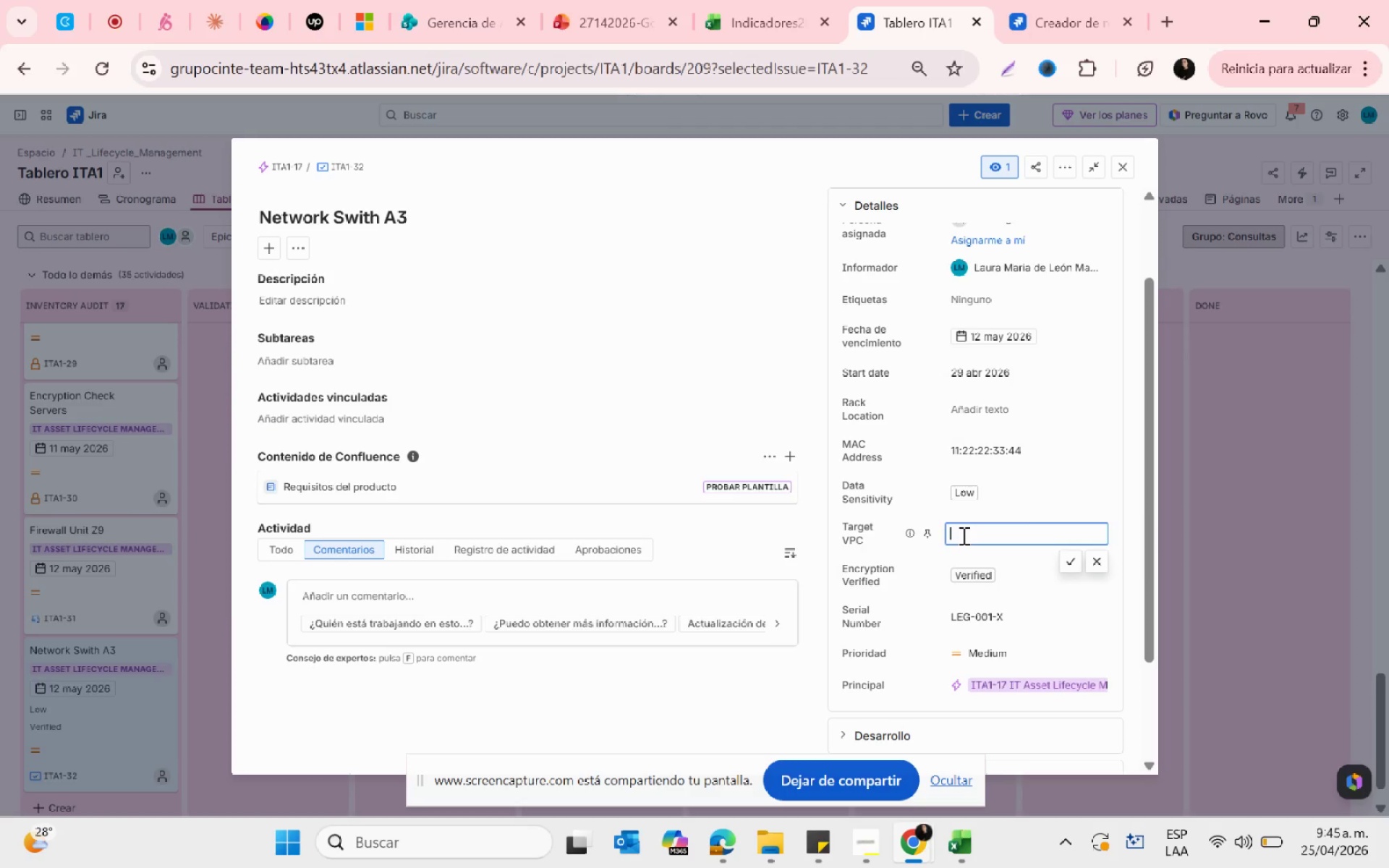 
type(vpv)
key(Backspace)
key(Backspace)
 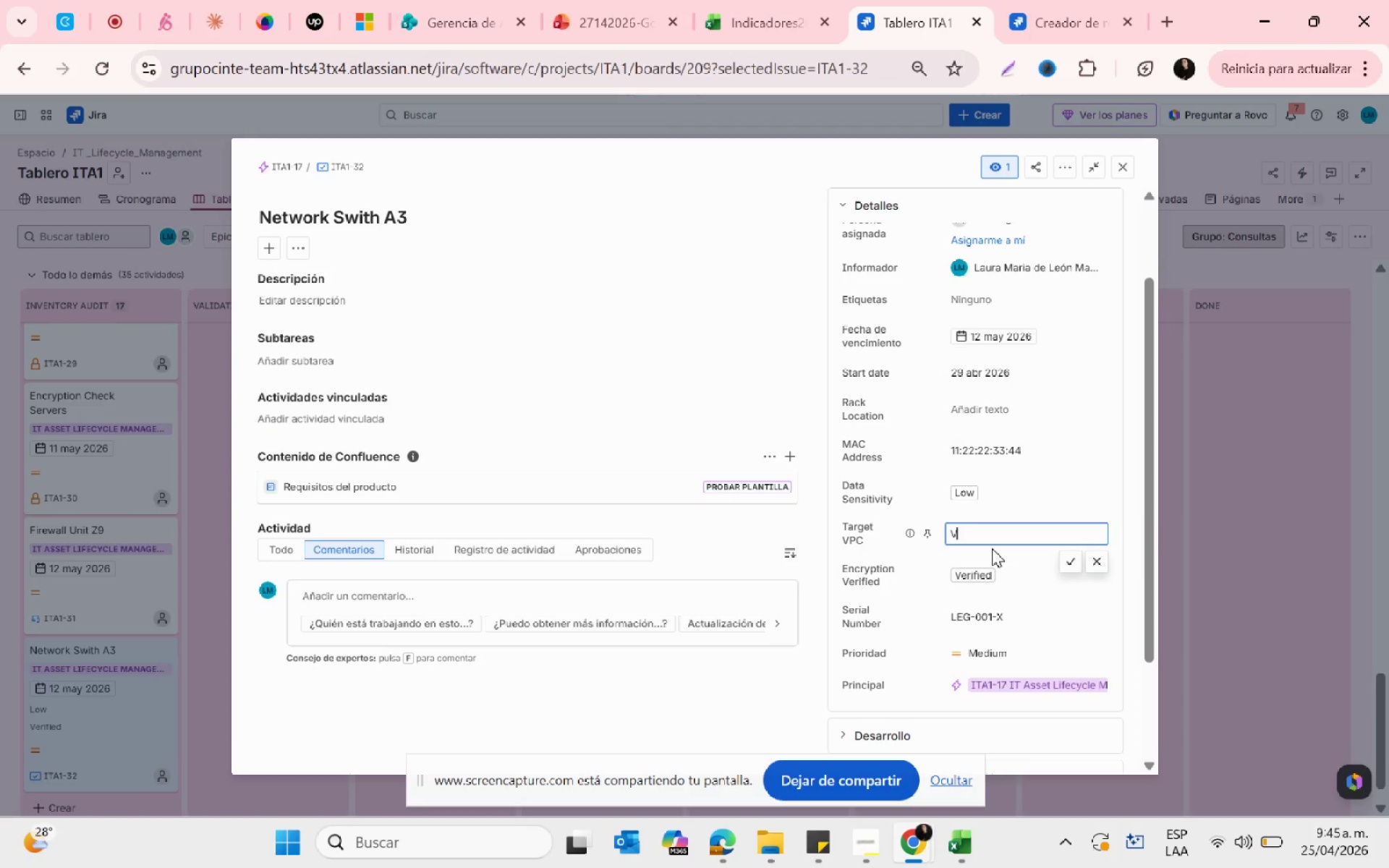 
type(pc-lecacy)
 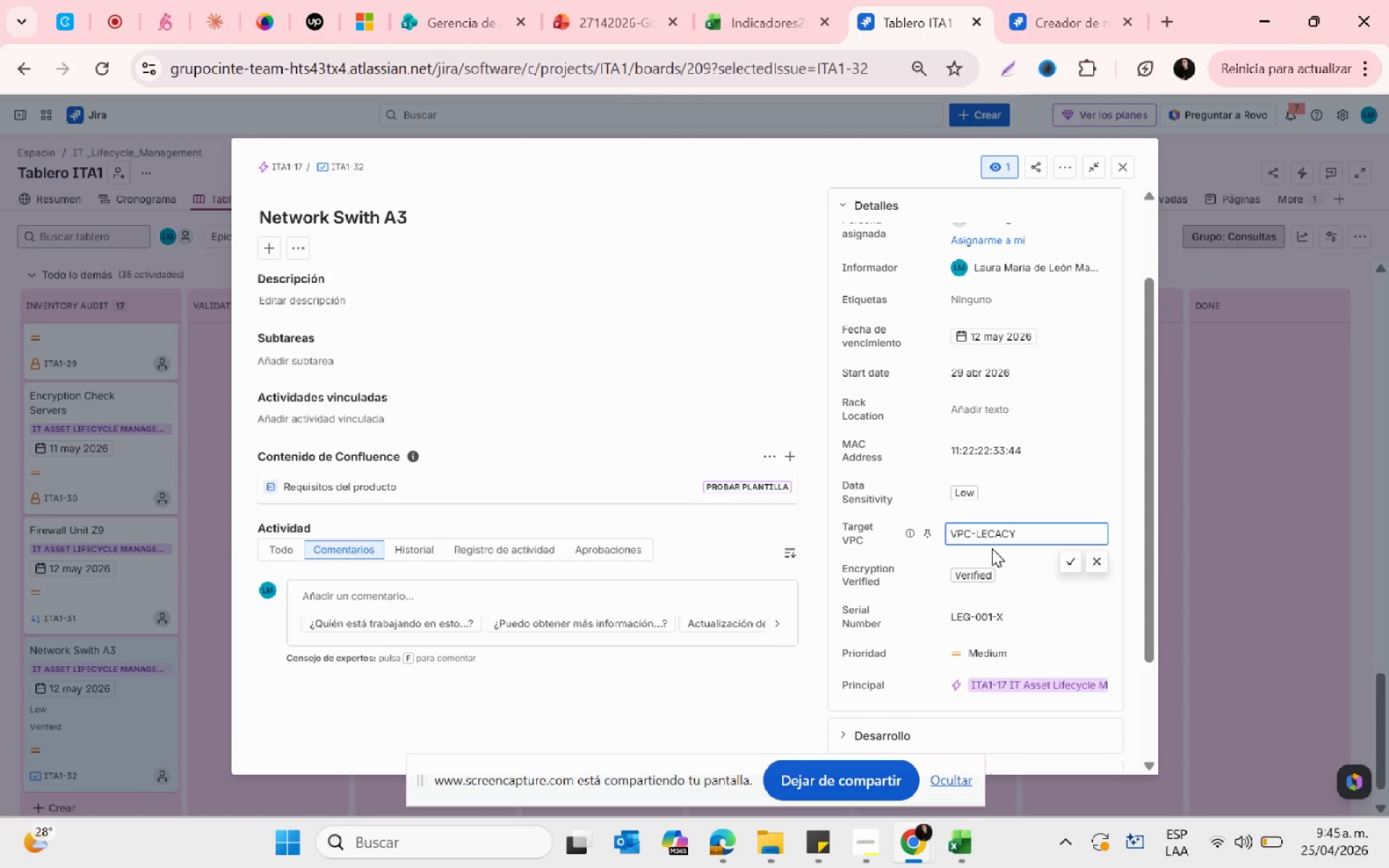 
scroll: coordinate [1000, 558], scroll_direction: down, amount: 4.0
 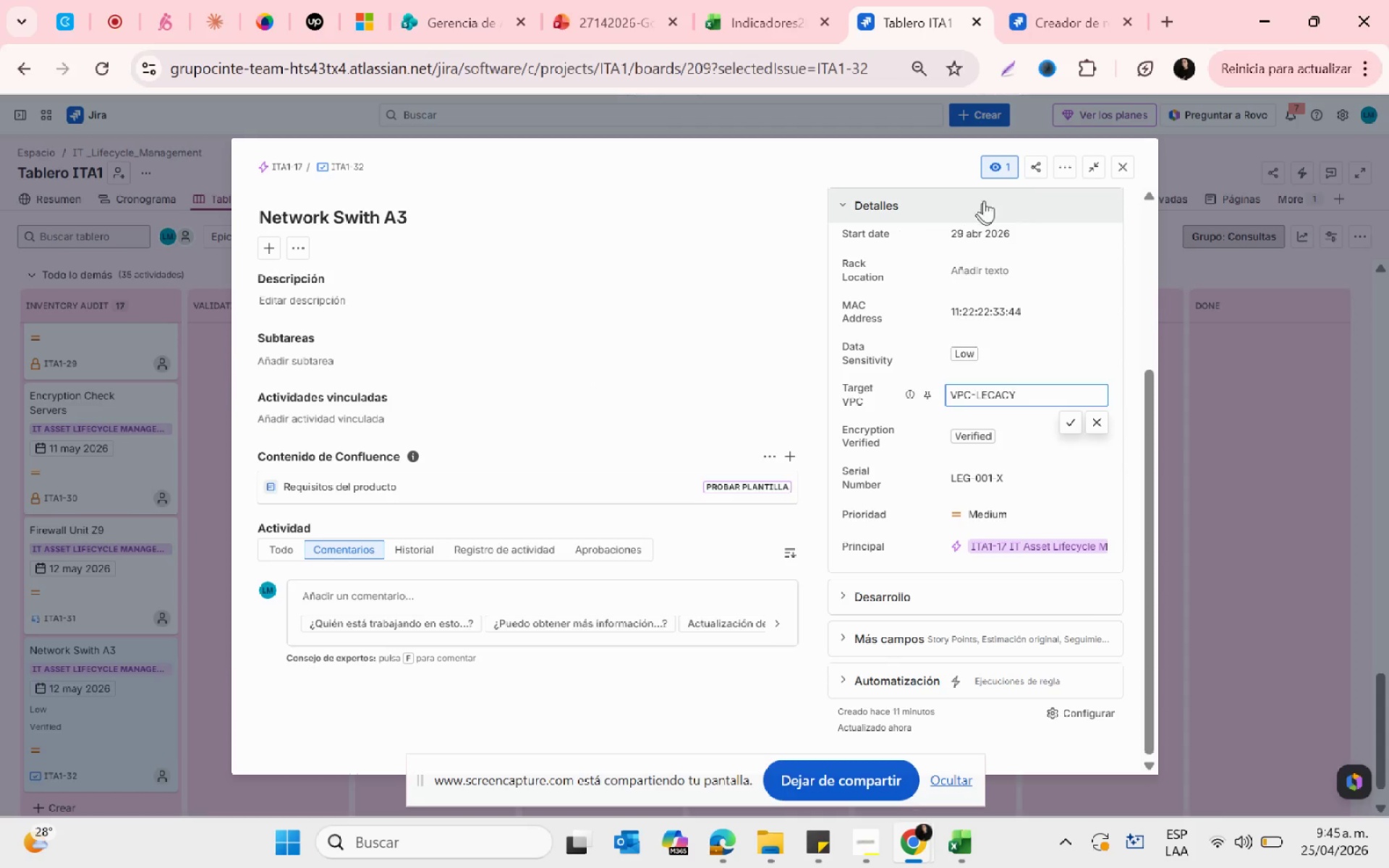 
left_click([1119, 158])
 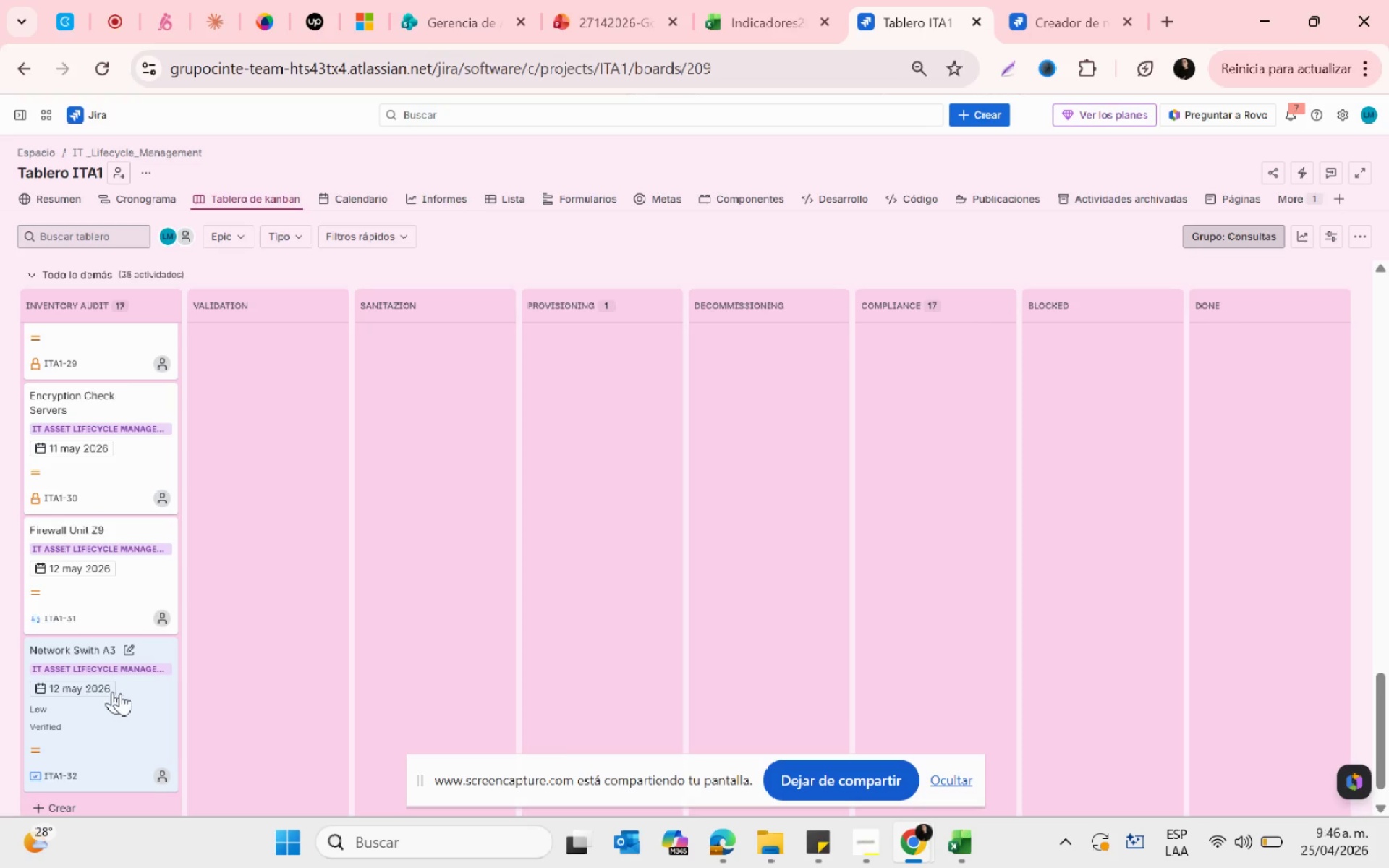 
left_click([132, 699])
 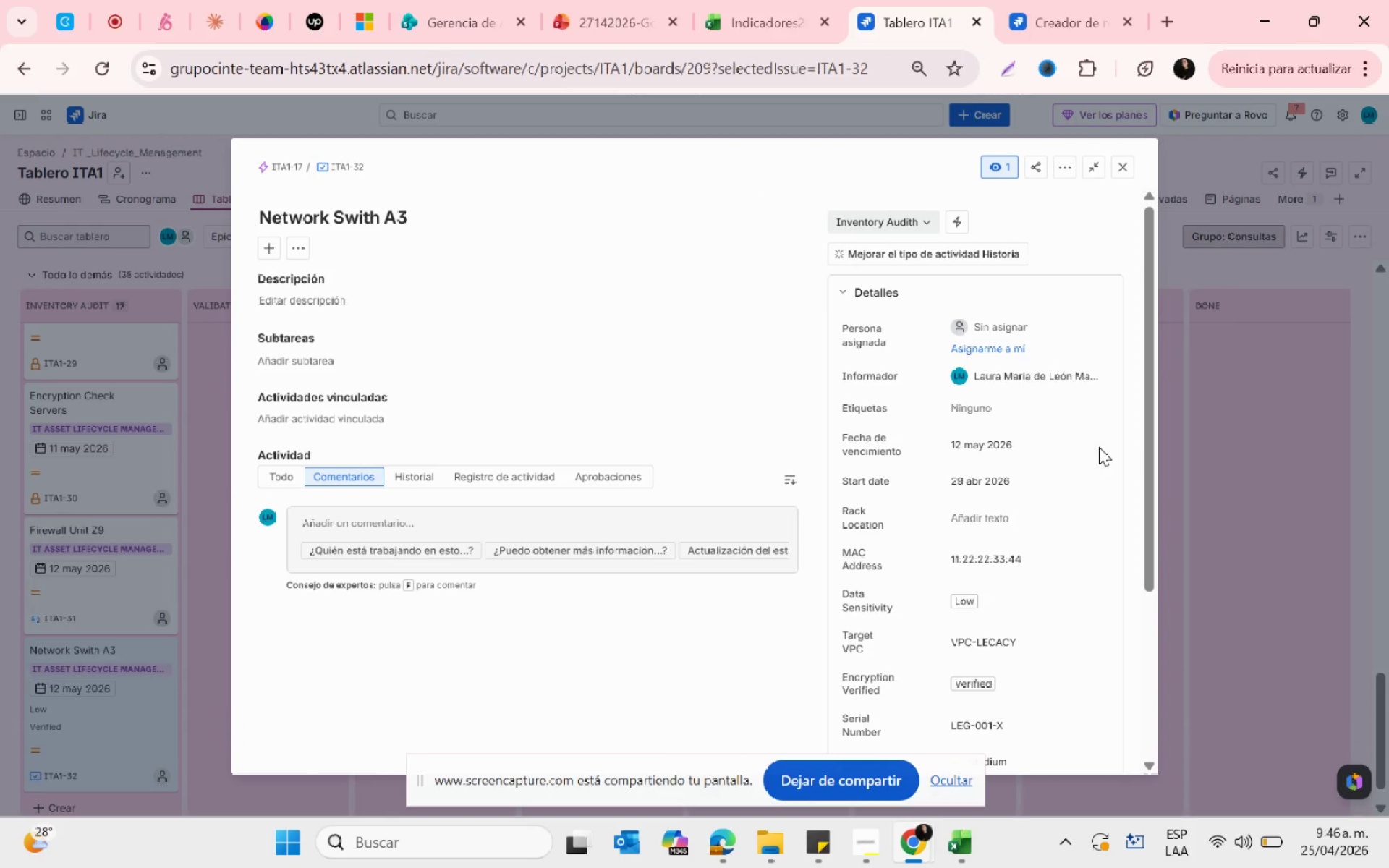 
left_click([993, 598])
 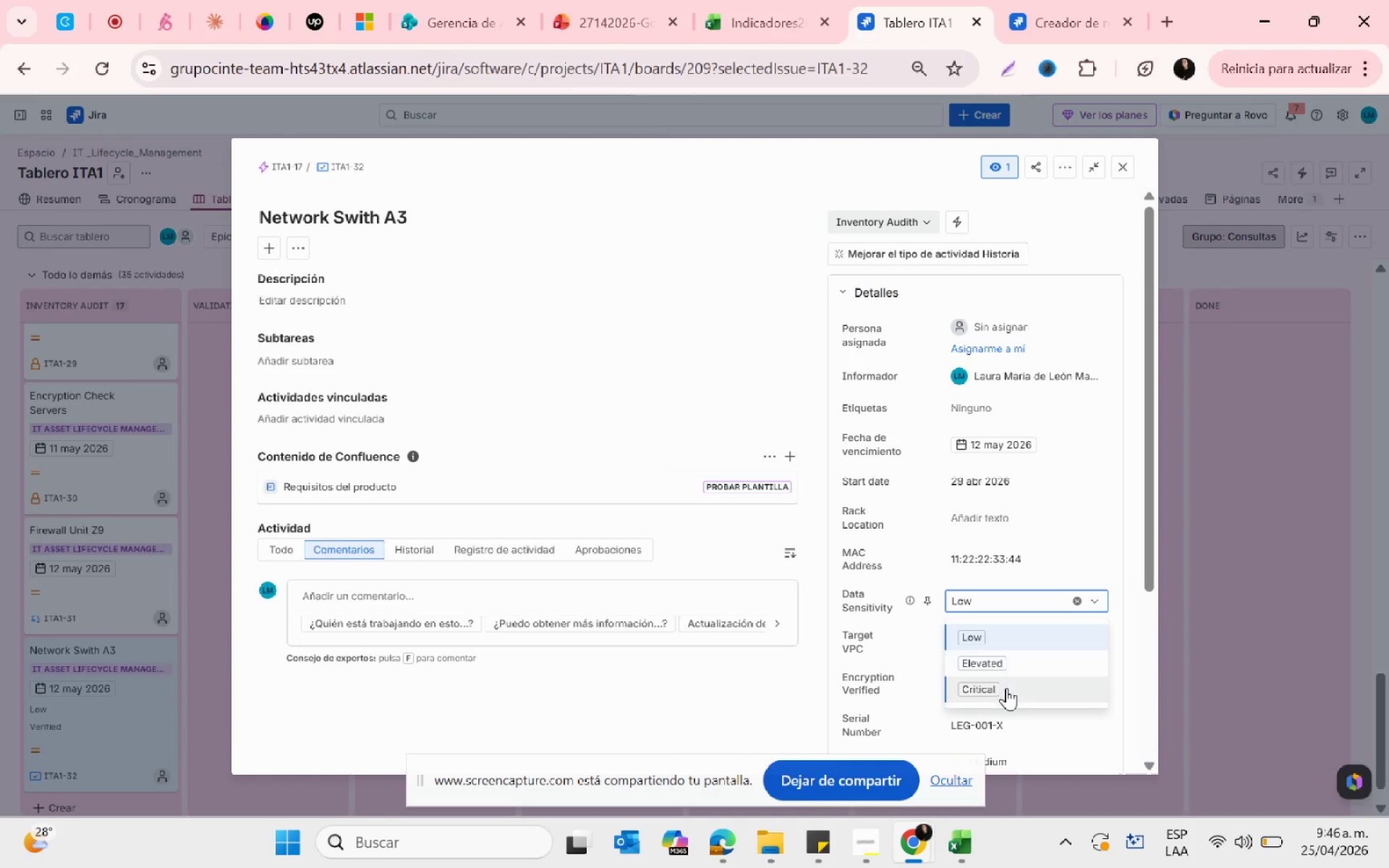 
left_click([1006, 689])
 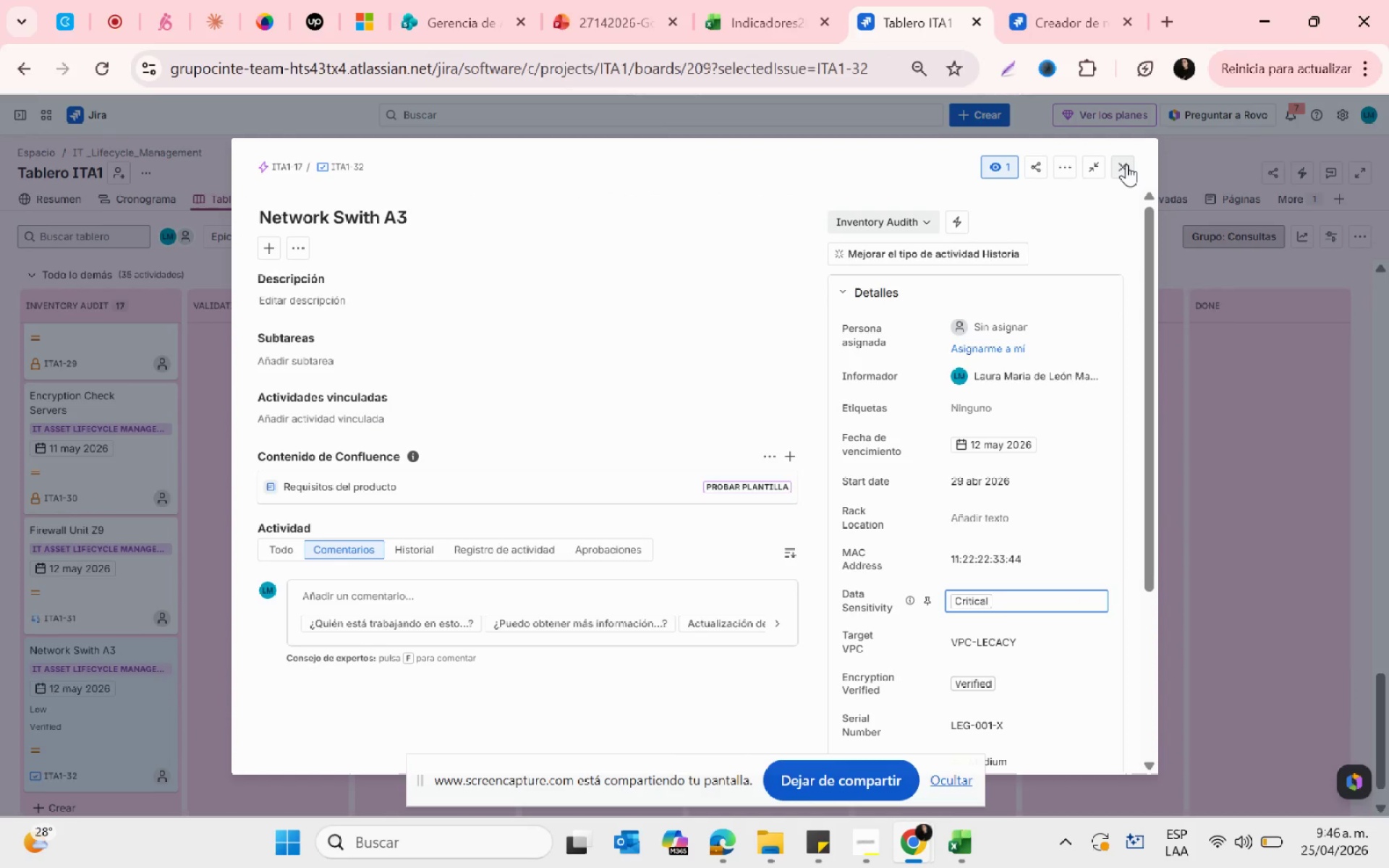 
left_click([1124, 163])
 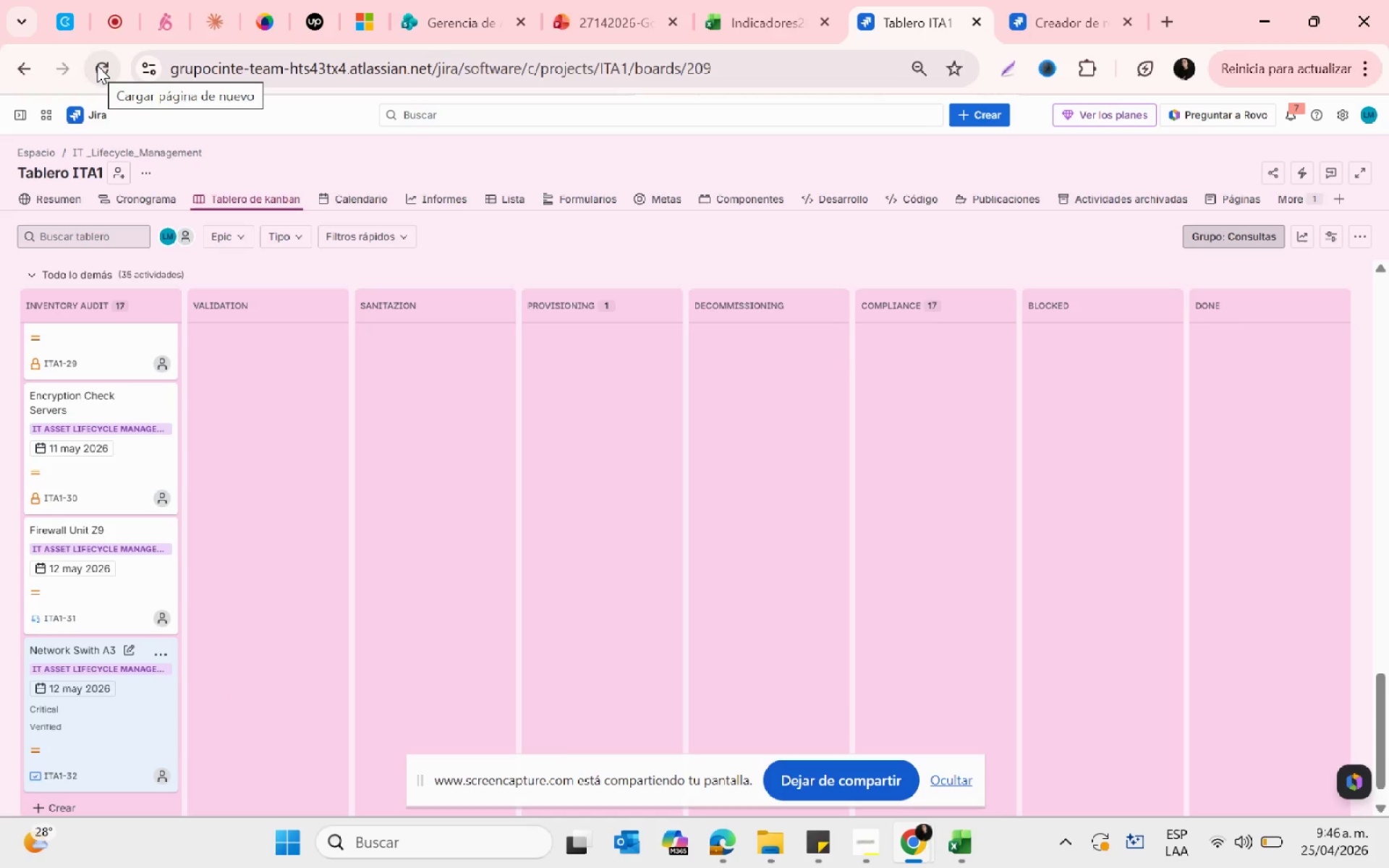 
left_click([97, 65])
 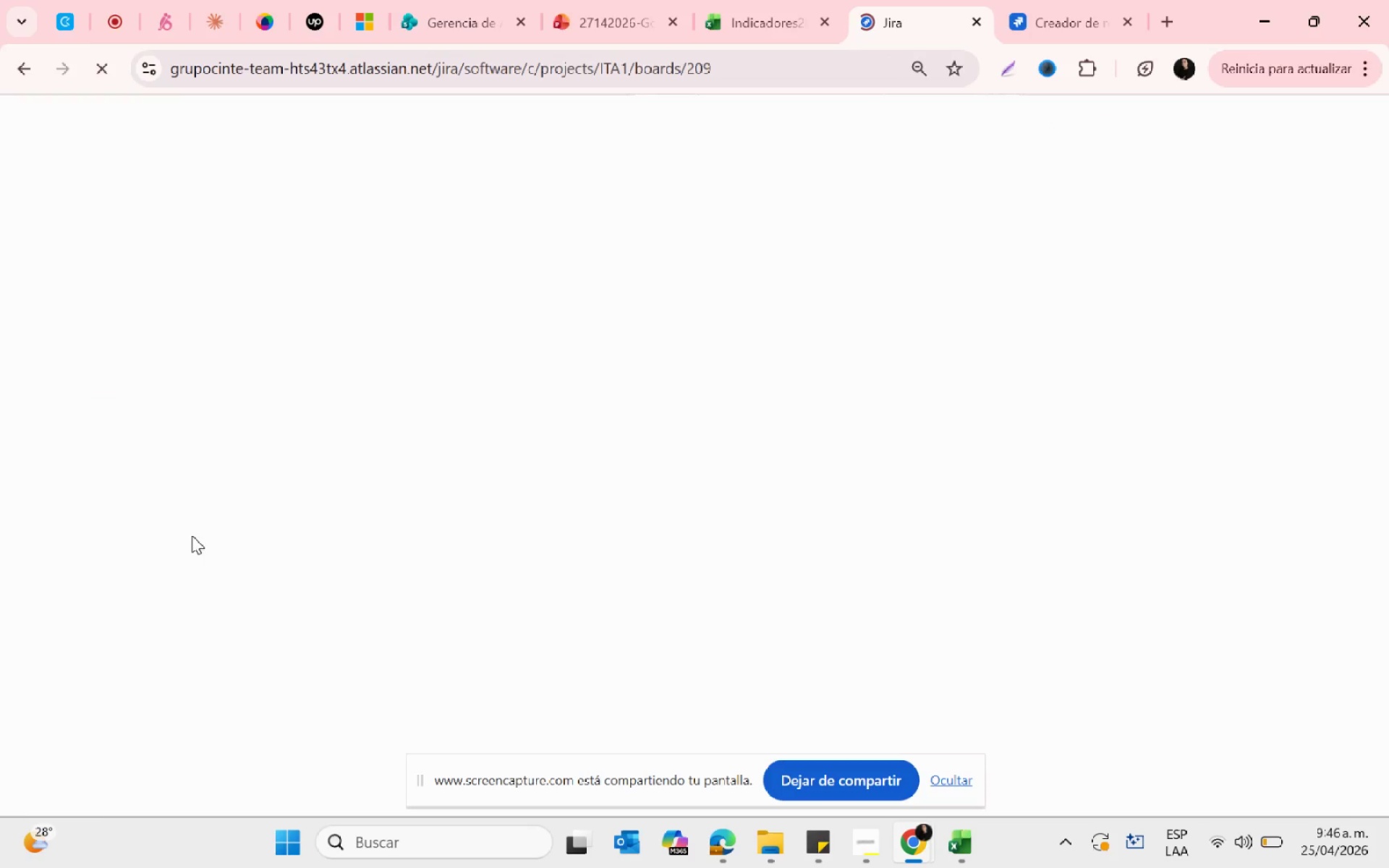 
scroll: coordinate [200, 585], scroll_direction: down, amount: 1.0
 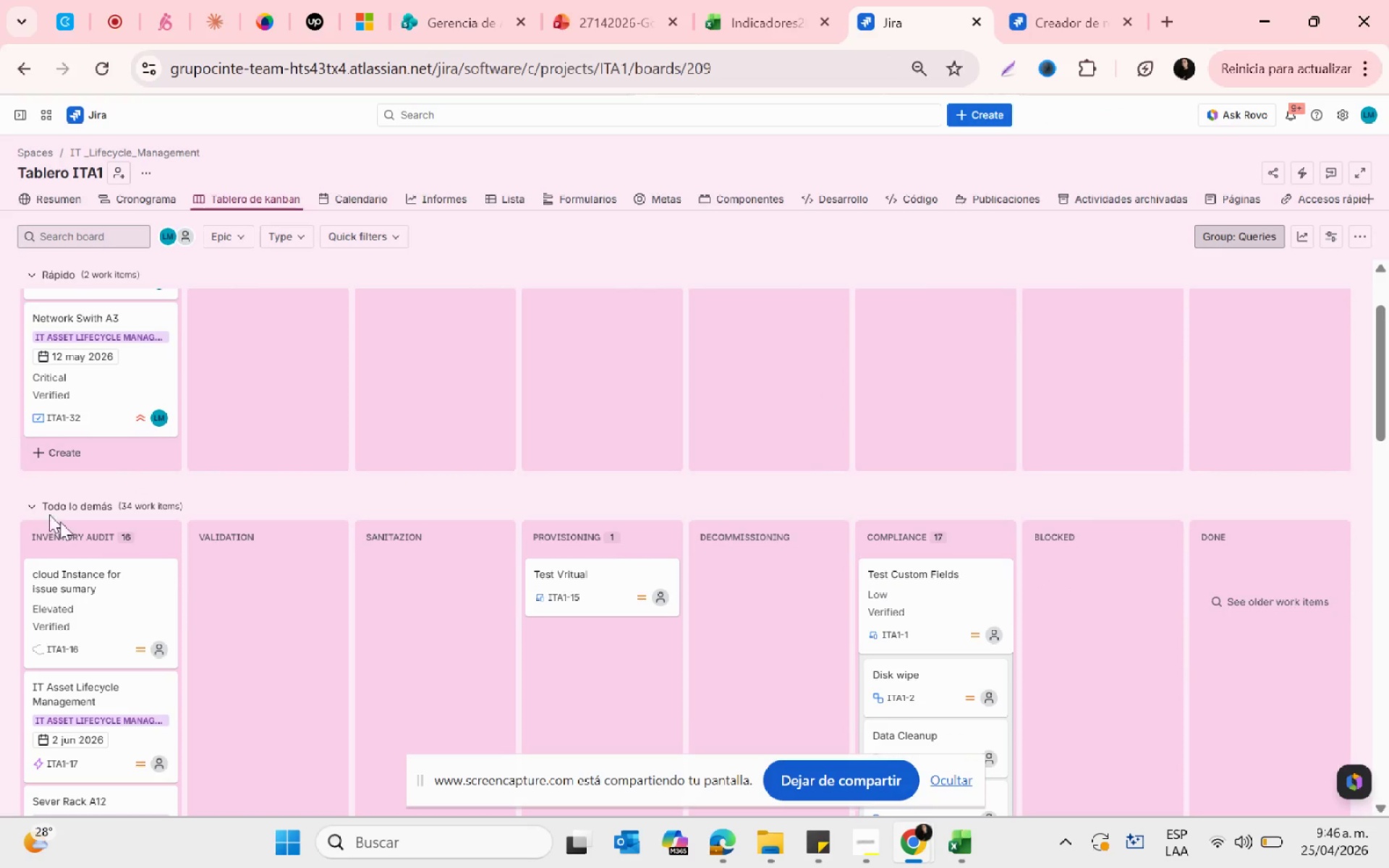 
scroll: coordinate [91, 540], scroll_direction: up, amount: 2.0
 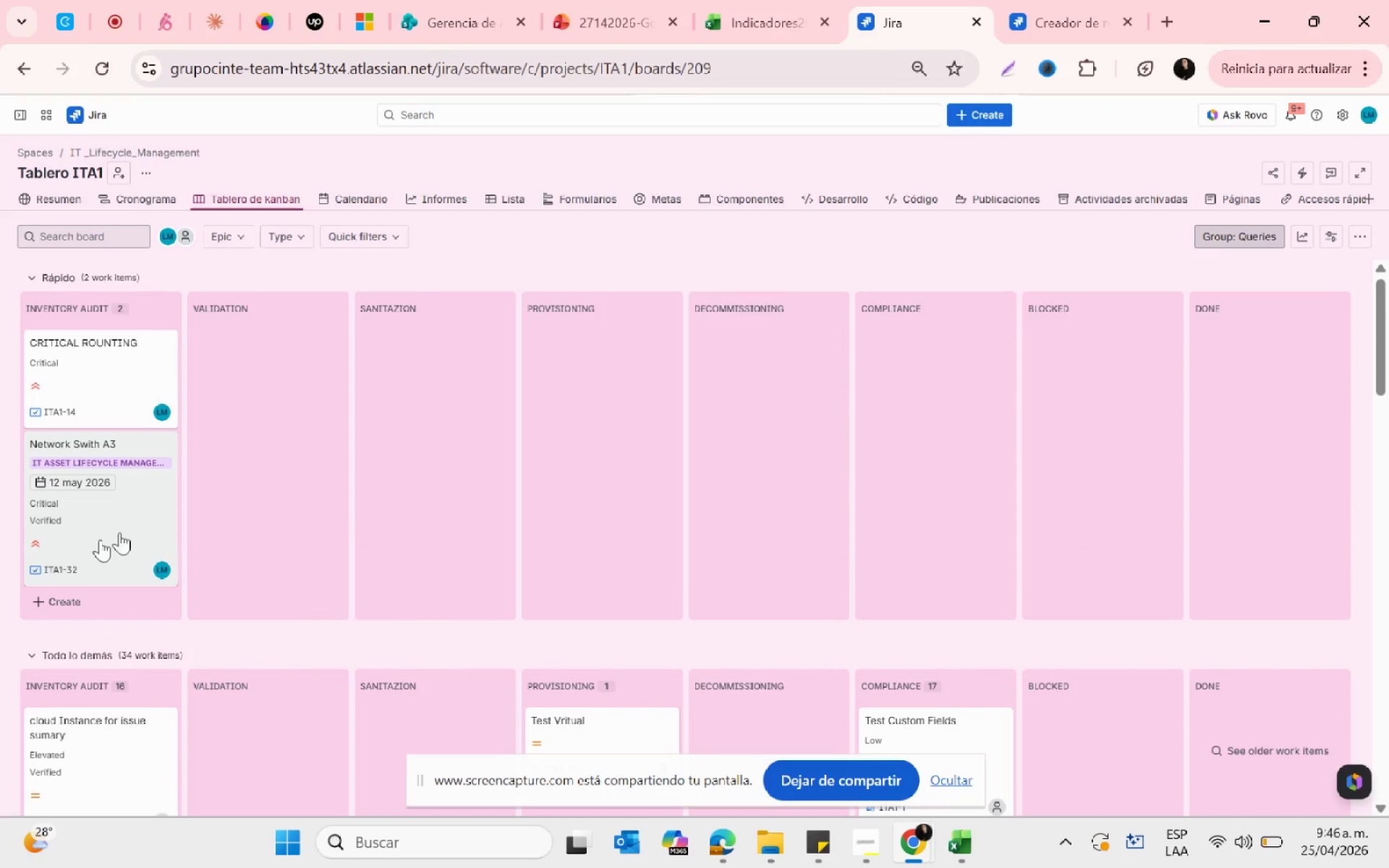 
left_click([54, 451])
 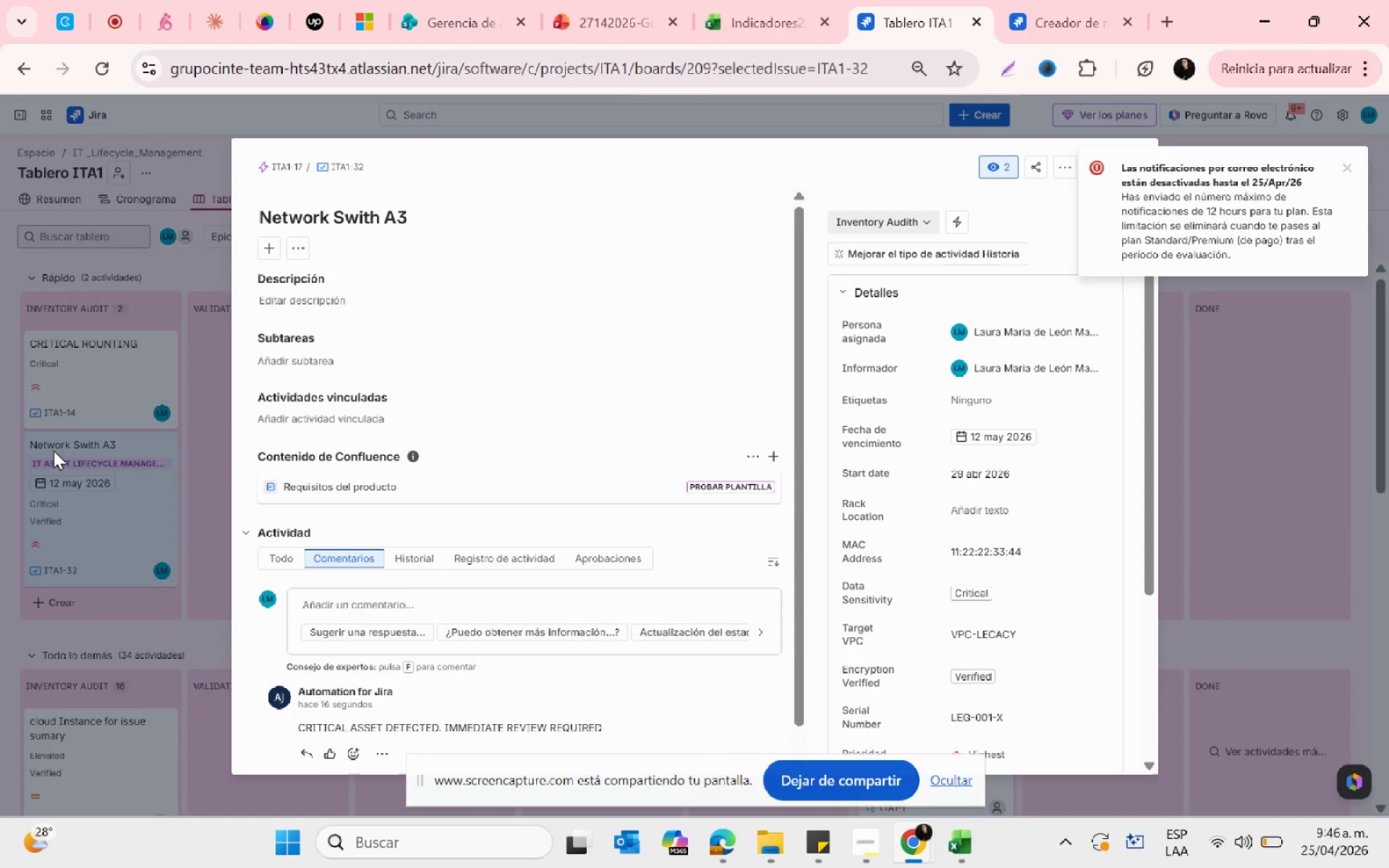 
wait(14.05)
 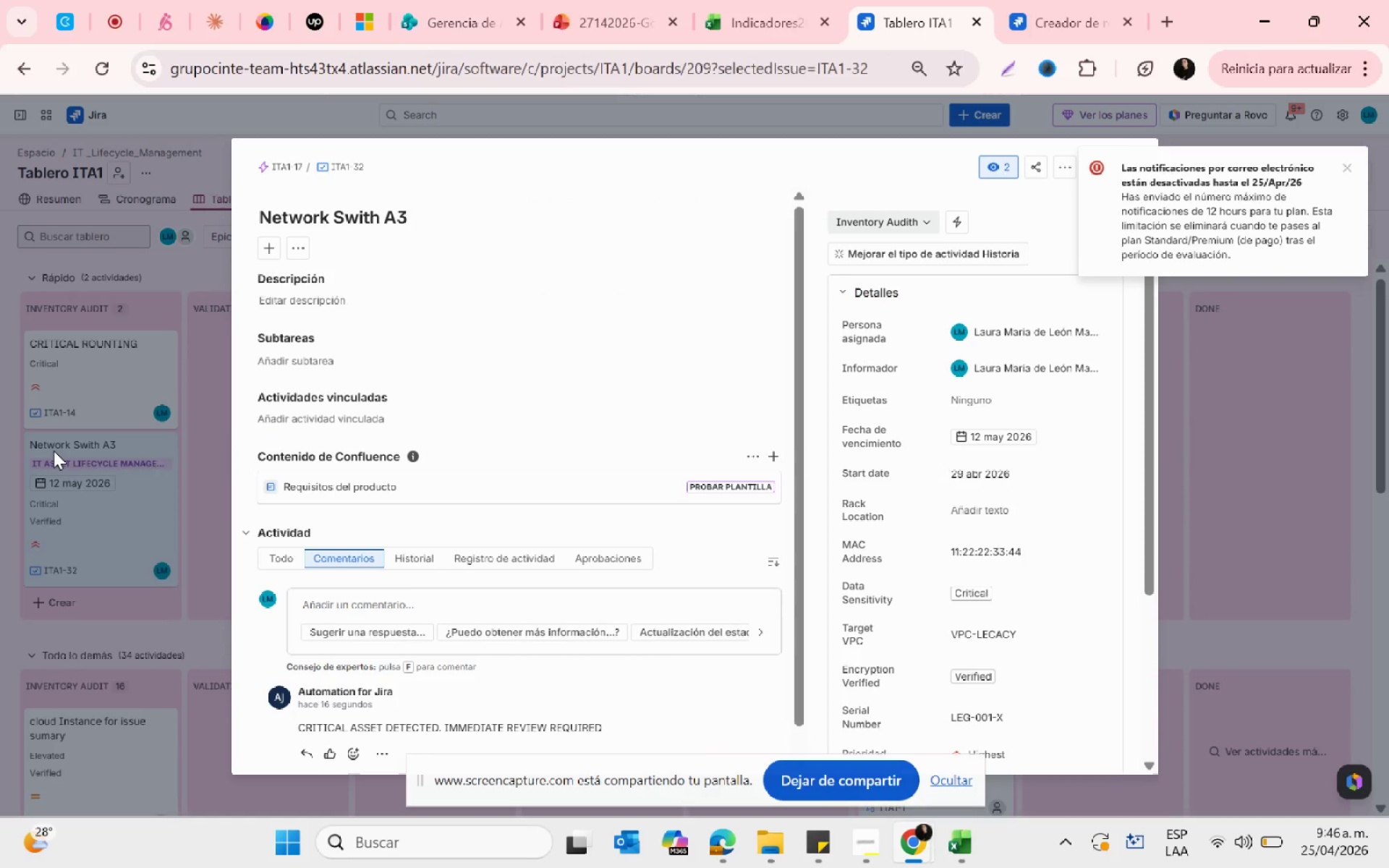 
left_click([1347, 165])
 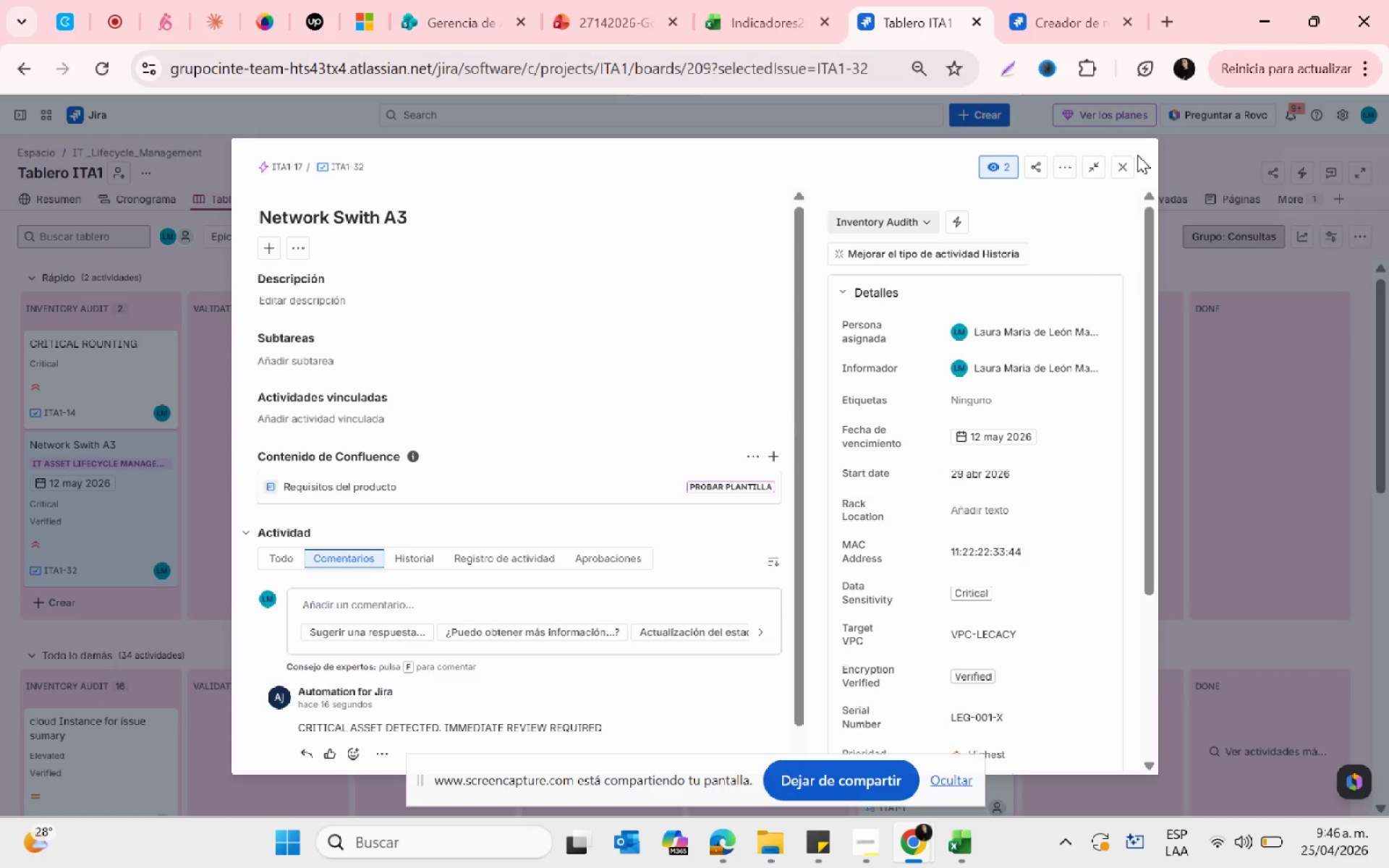 
left_click([1121, 166])
 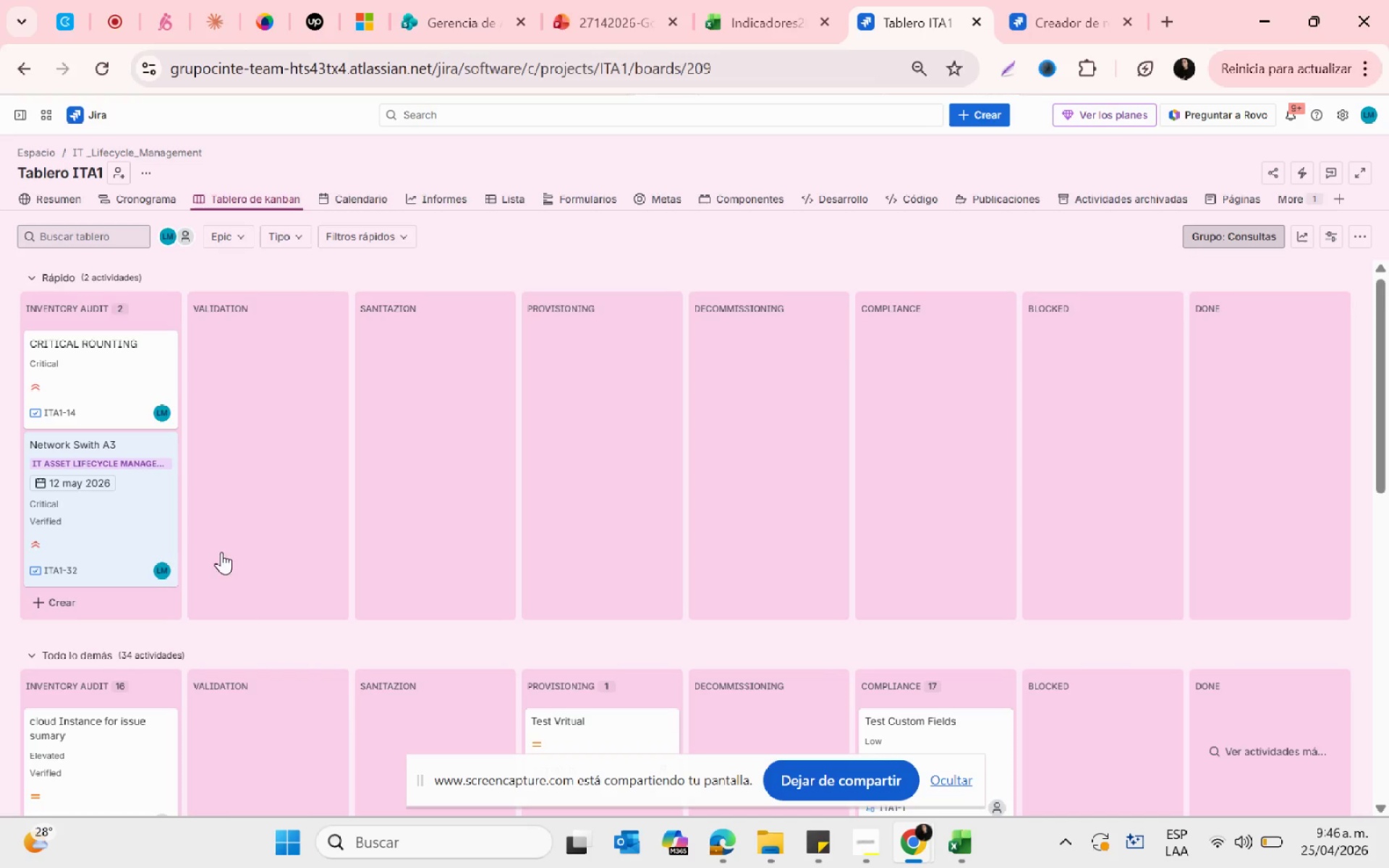 
scroll: coordinate [101, 635], scroll_direction: down, amount: 9.0
 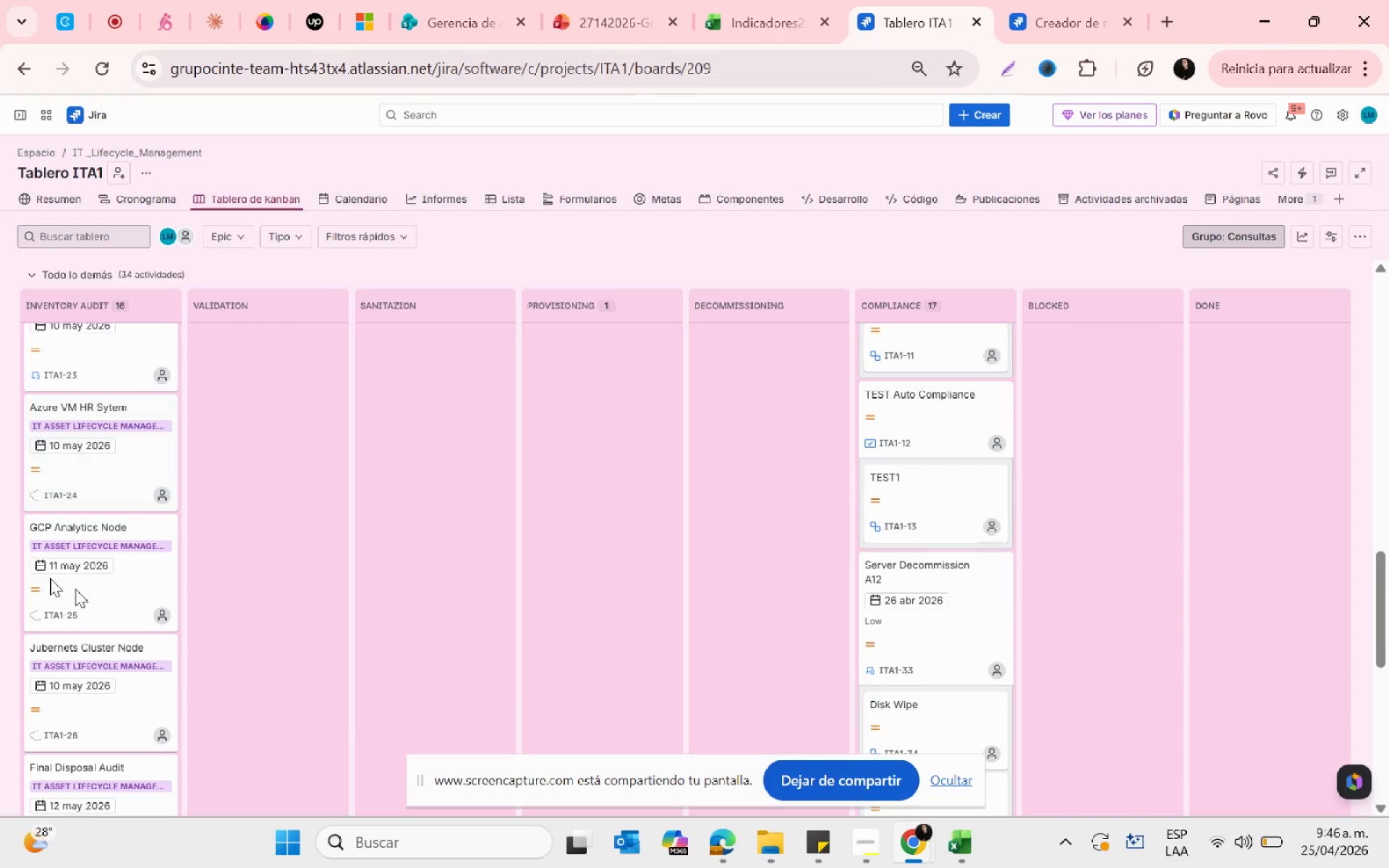 
mouse_move([73, 610])
 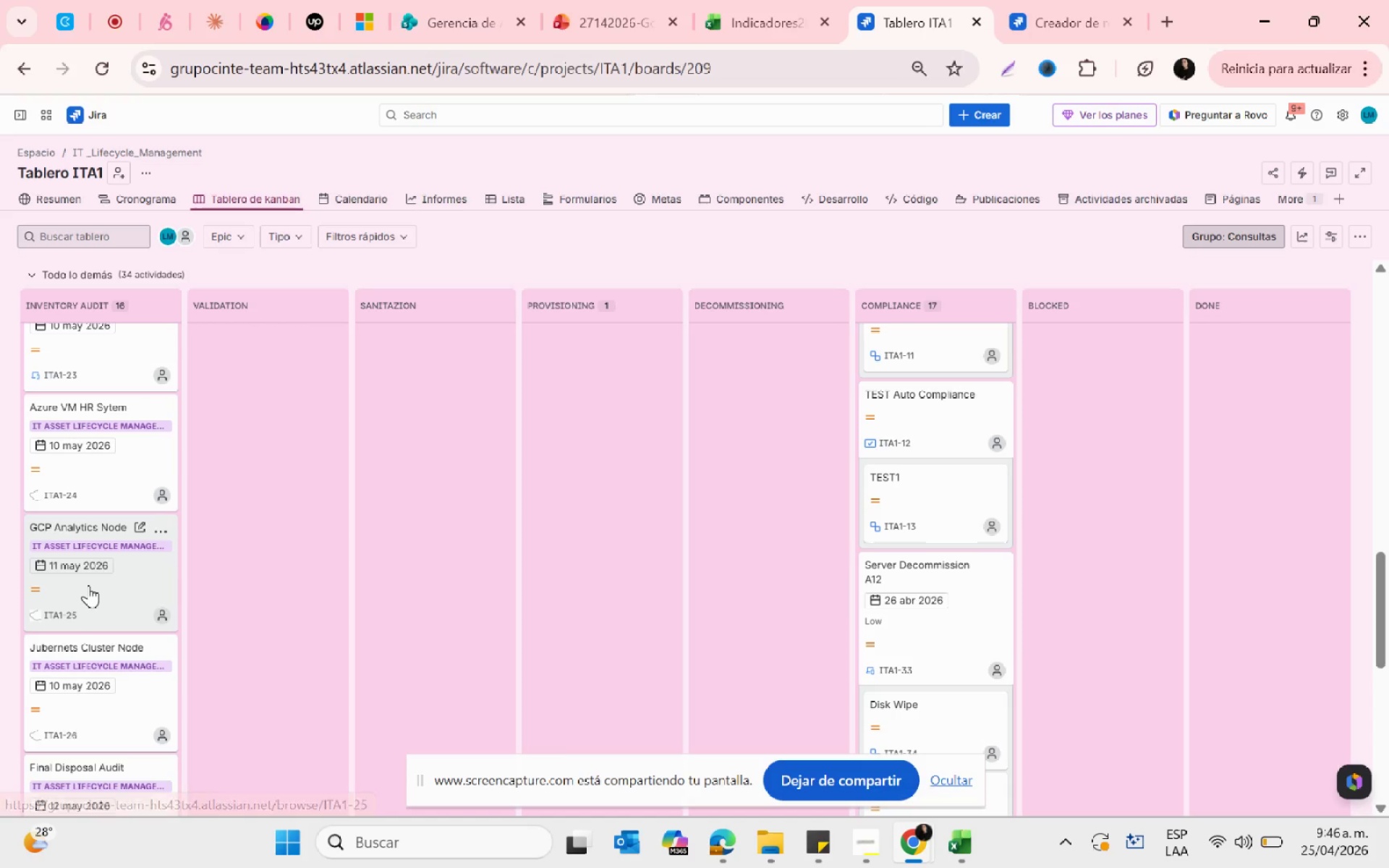 
left_click_drag(start_coordinate=[88, 585], to_coordinate=[553, 389])
 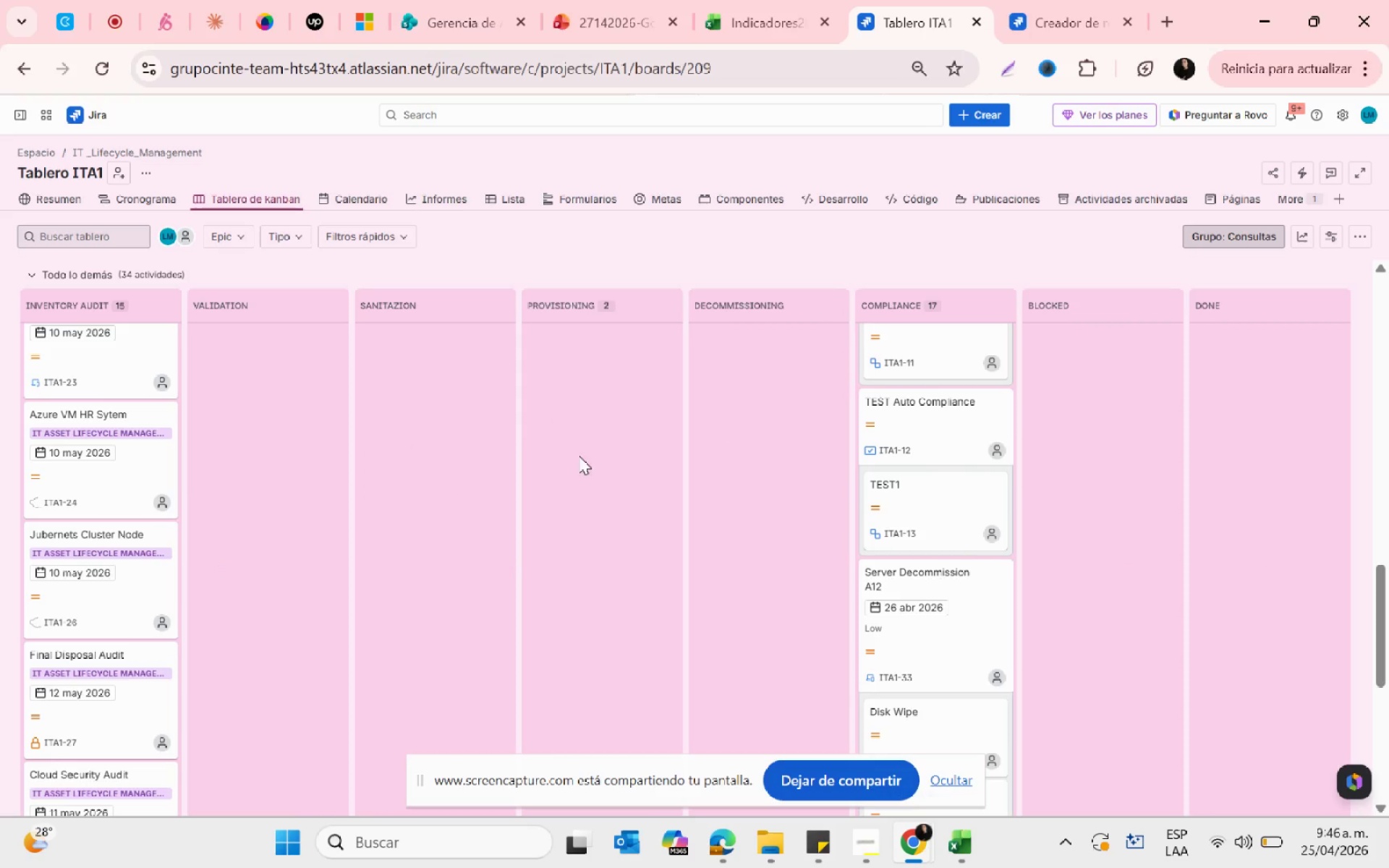 
scroll: coordinate [600, 518], scroll_direction: up, amount: 13.0
 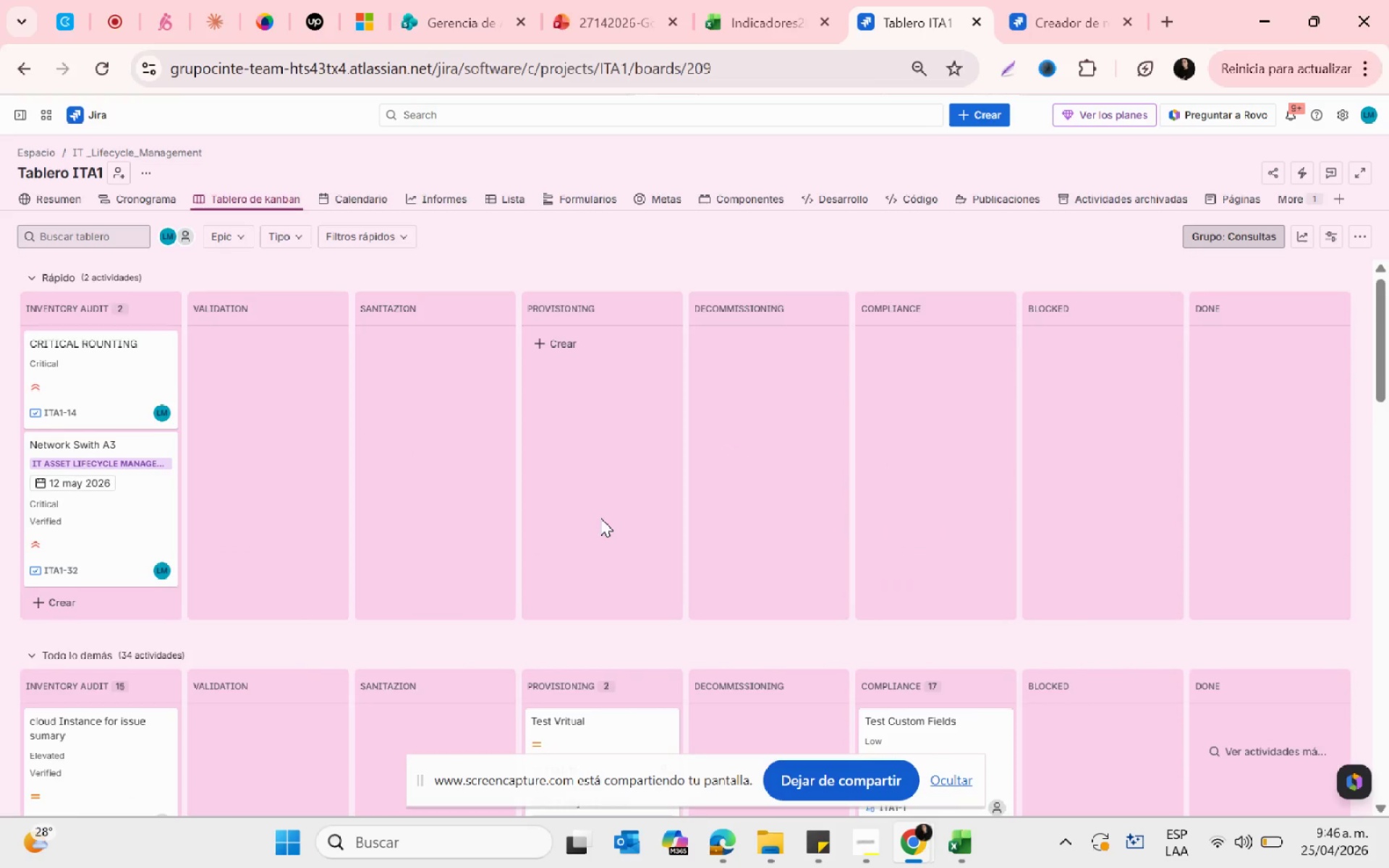 
scroll: coordinate [600, 518], scroll_direction: down, amount: 3.0
 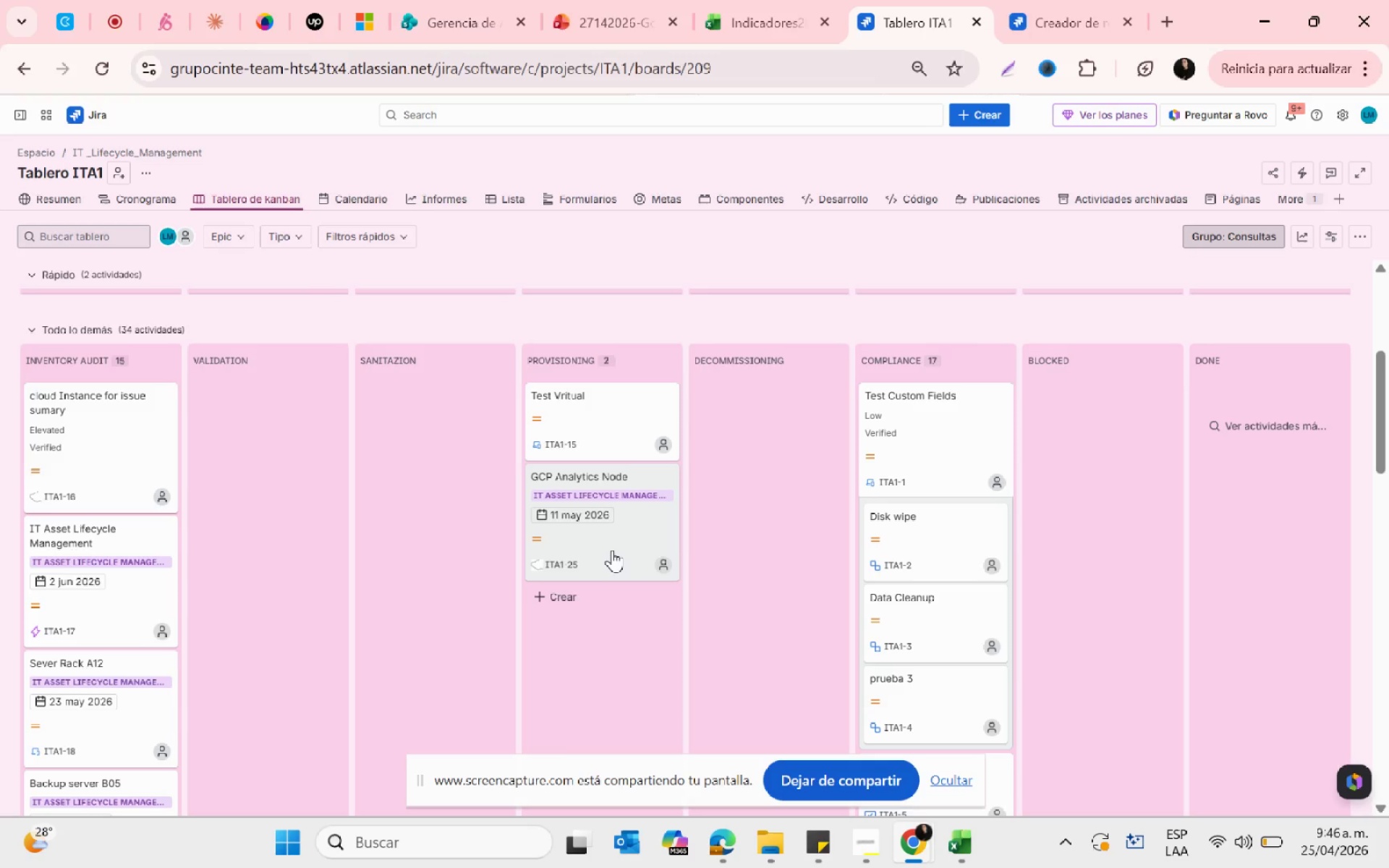 
wait(9.06)
 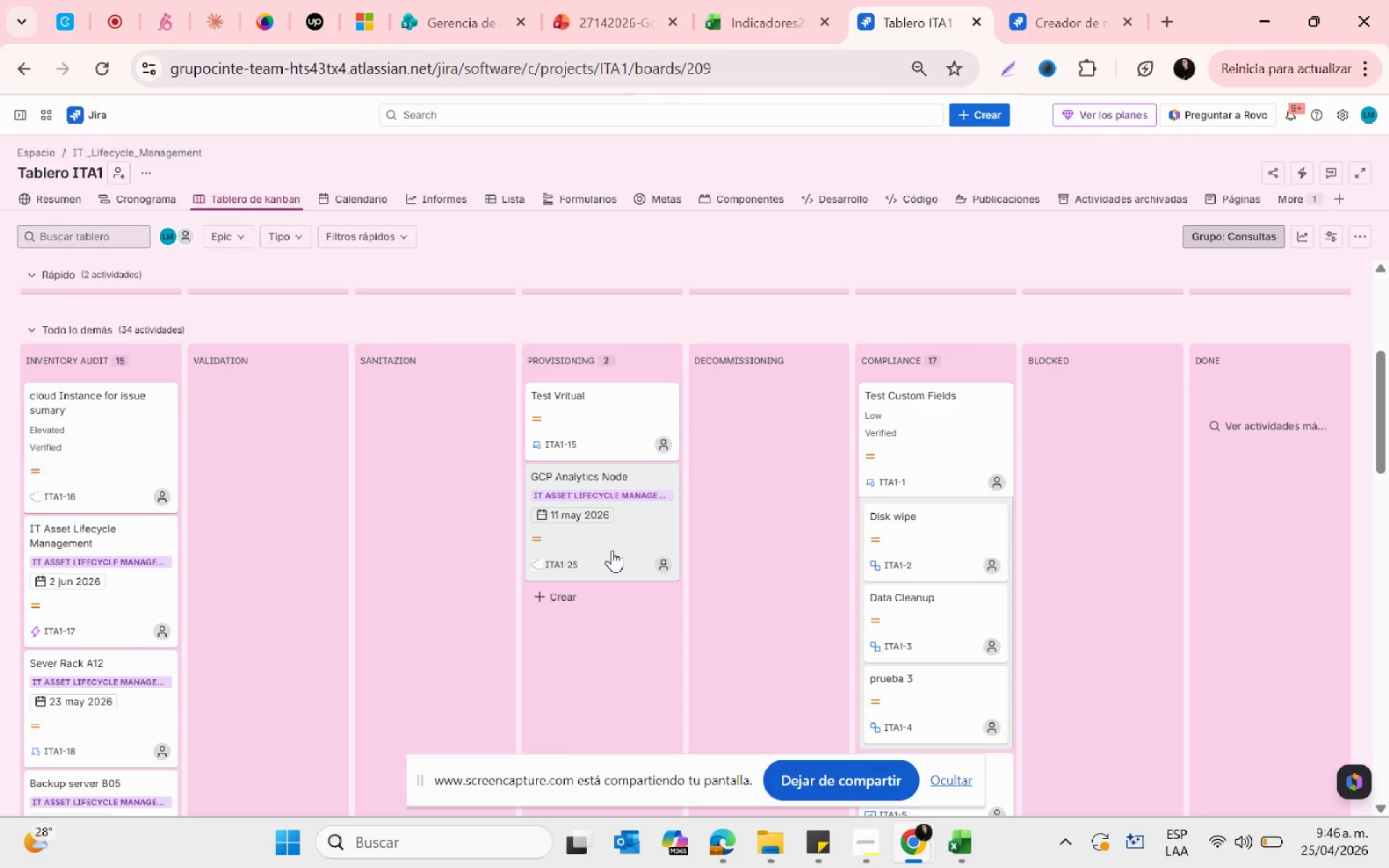 
scroll: coordinate [90, 624], scroll_direction: down, amount: 23.0
 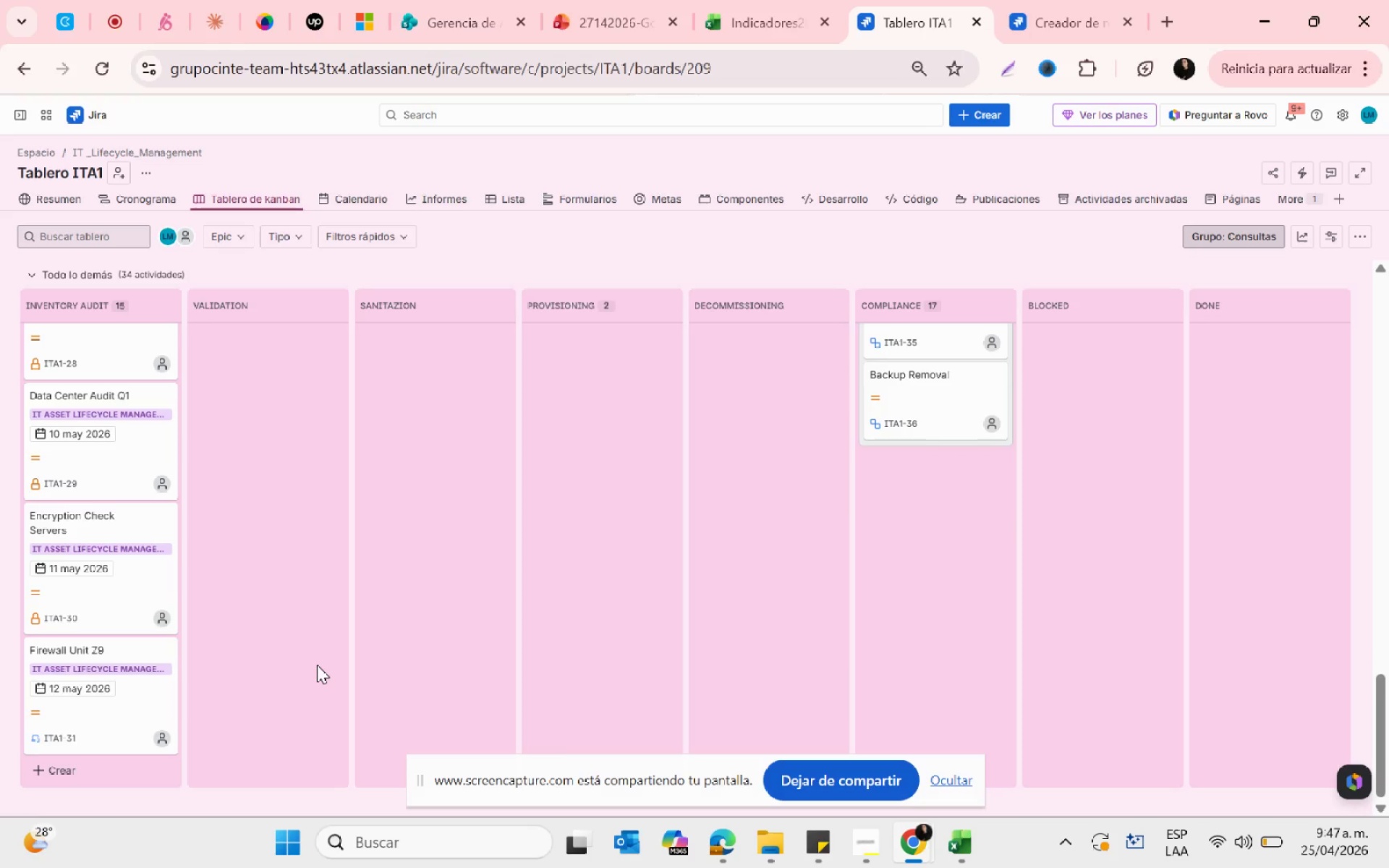 
scroll: coordinate [317, 665], scroll_direction: up, amount: 9.0
 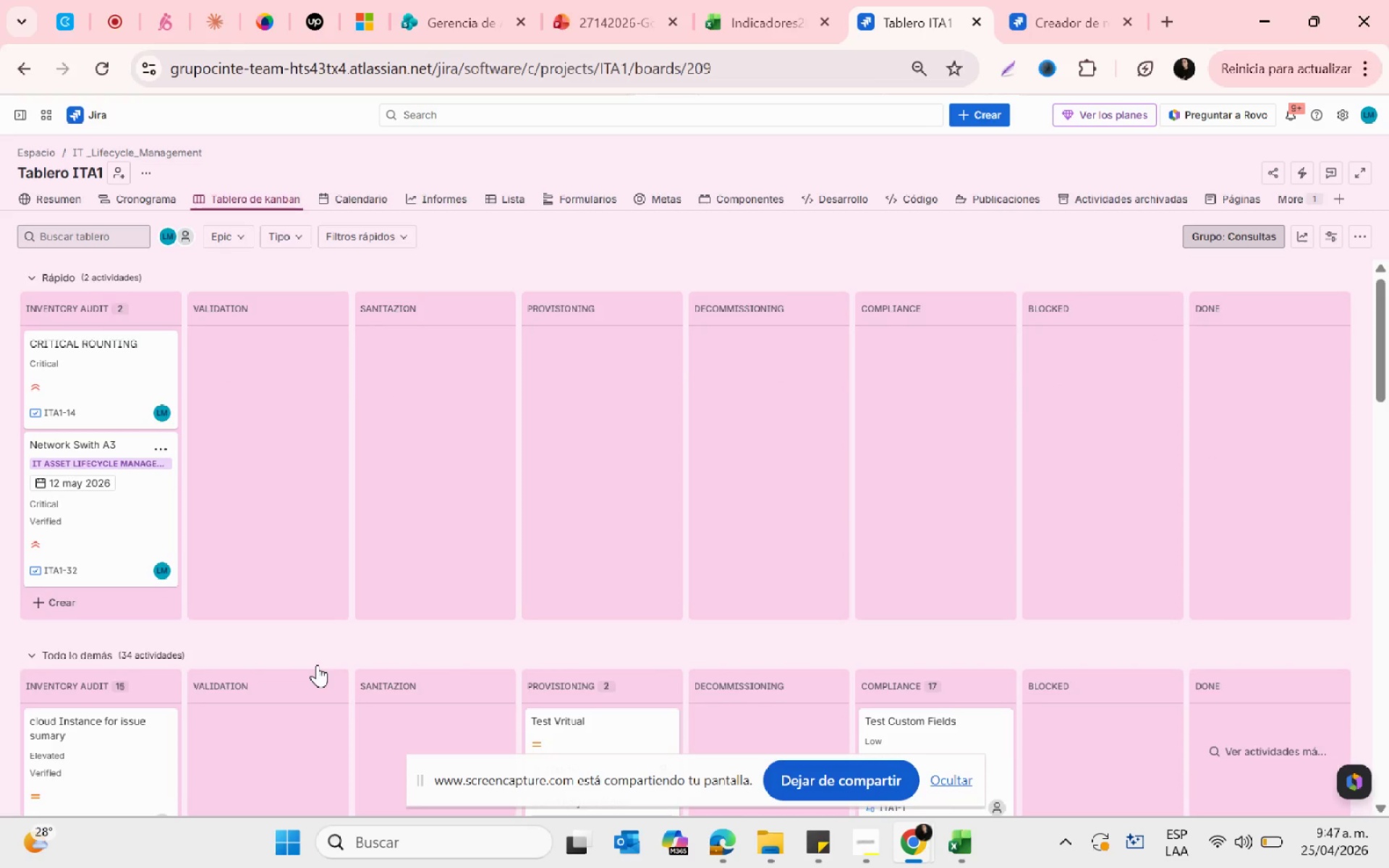 
scroll: coordinate [931, 699], scroll_direction: down, amount: 13.0
 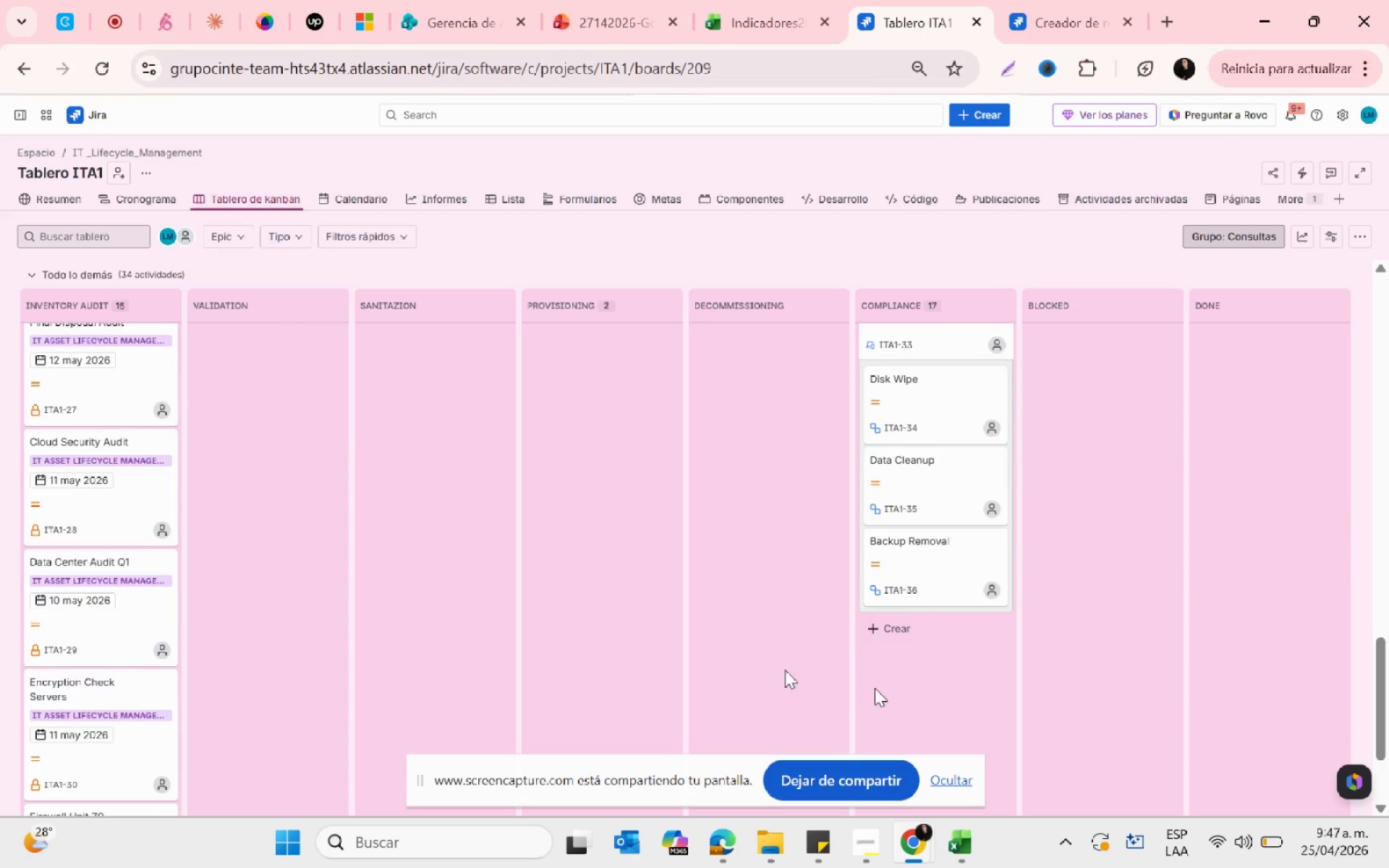 
scroll: coordinate [533, 587], scroll_direction: up, amount: 14.0
 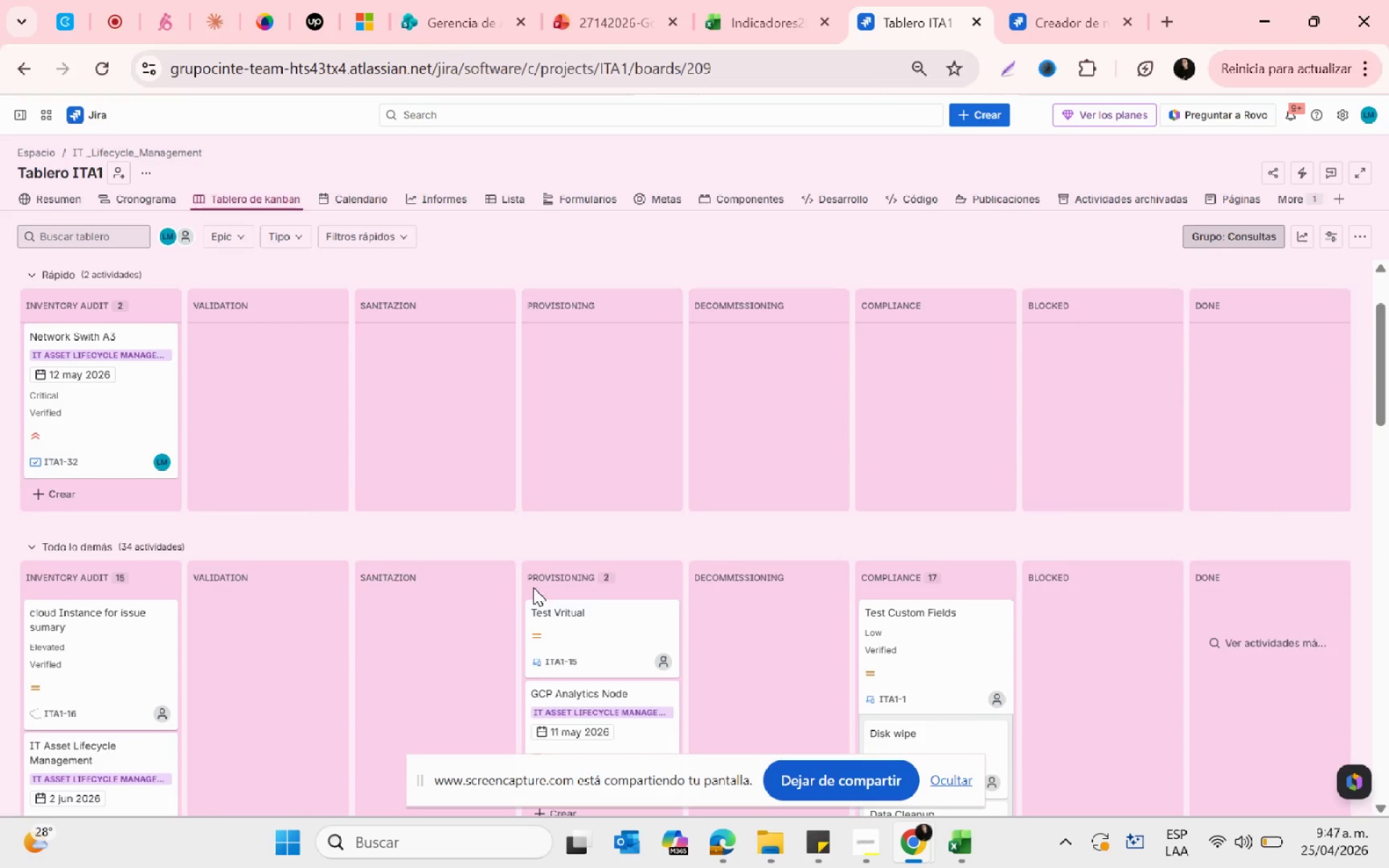 
scroll: coordinate [533, 587], scroll_direction: down, amount: 1.0
 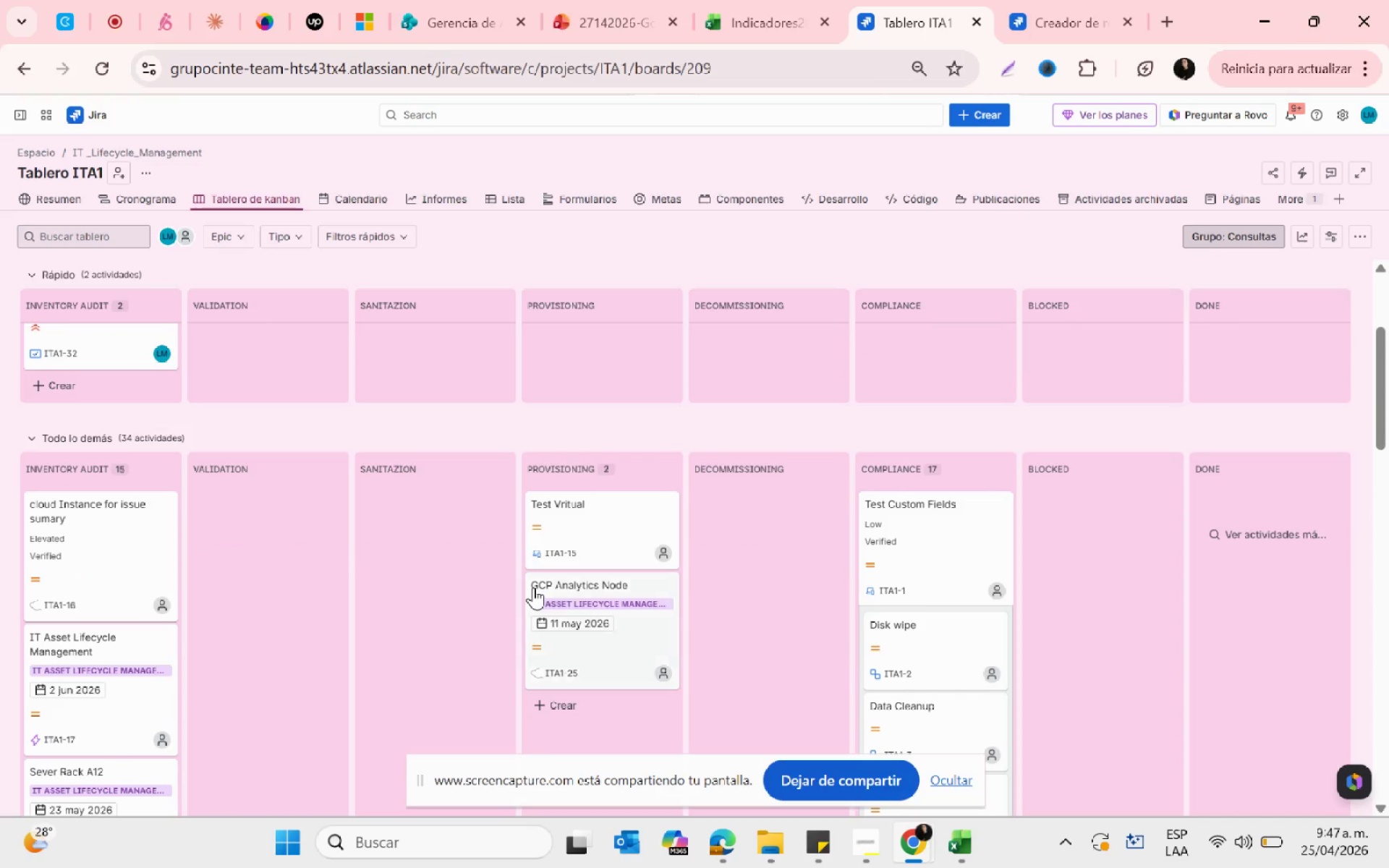 
scroll: coordinate [312, 569], scroll_direction: up, amount: 3.0
 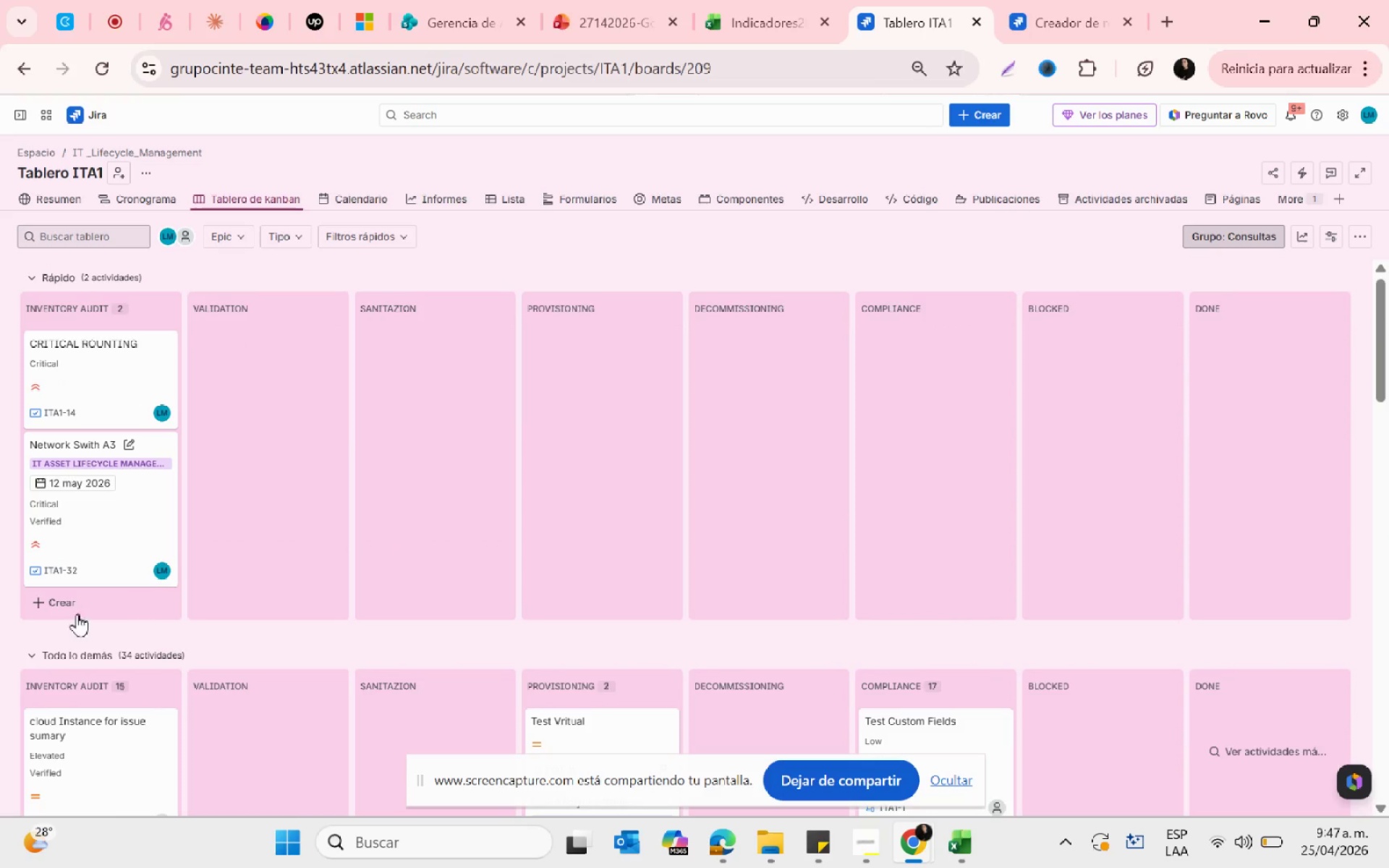 
scroll: coordinate [130, 648], scroll_direction: down, amount: 6.0
 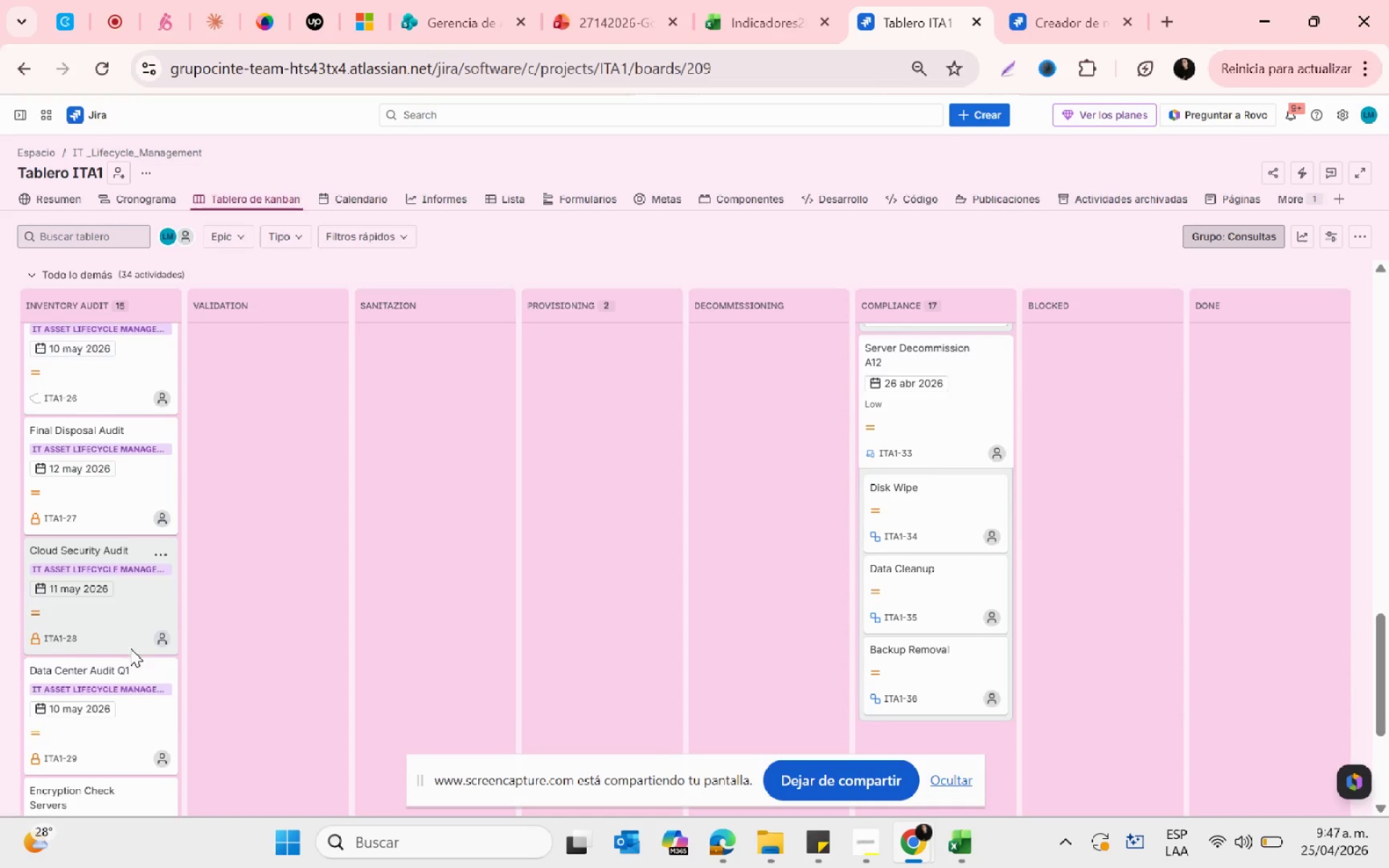 
left_click([94, 77])
 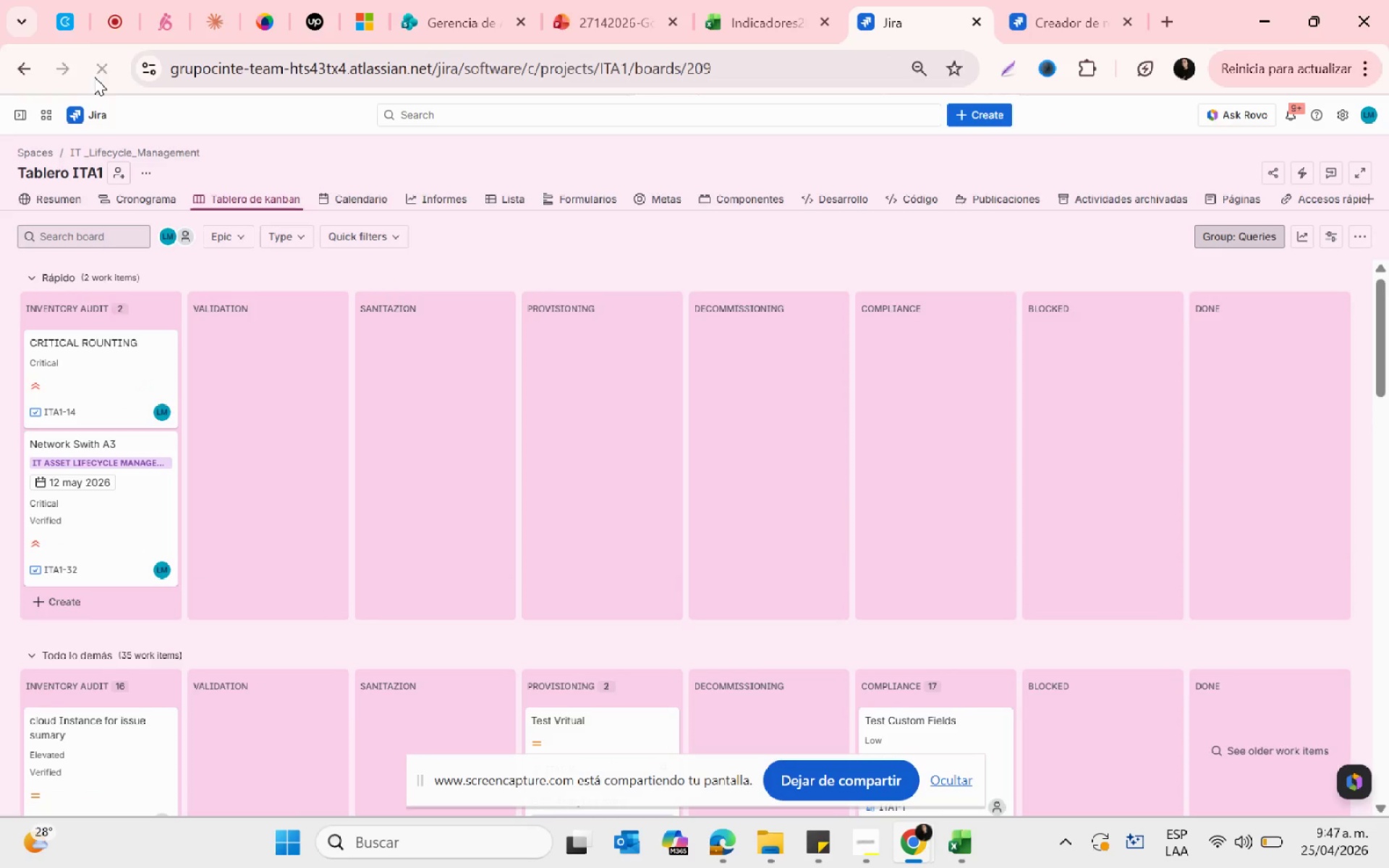 
scroll: coordinate [159, 680], scroll_direction: down, amount: 52.0
 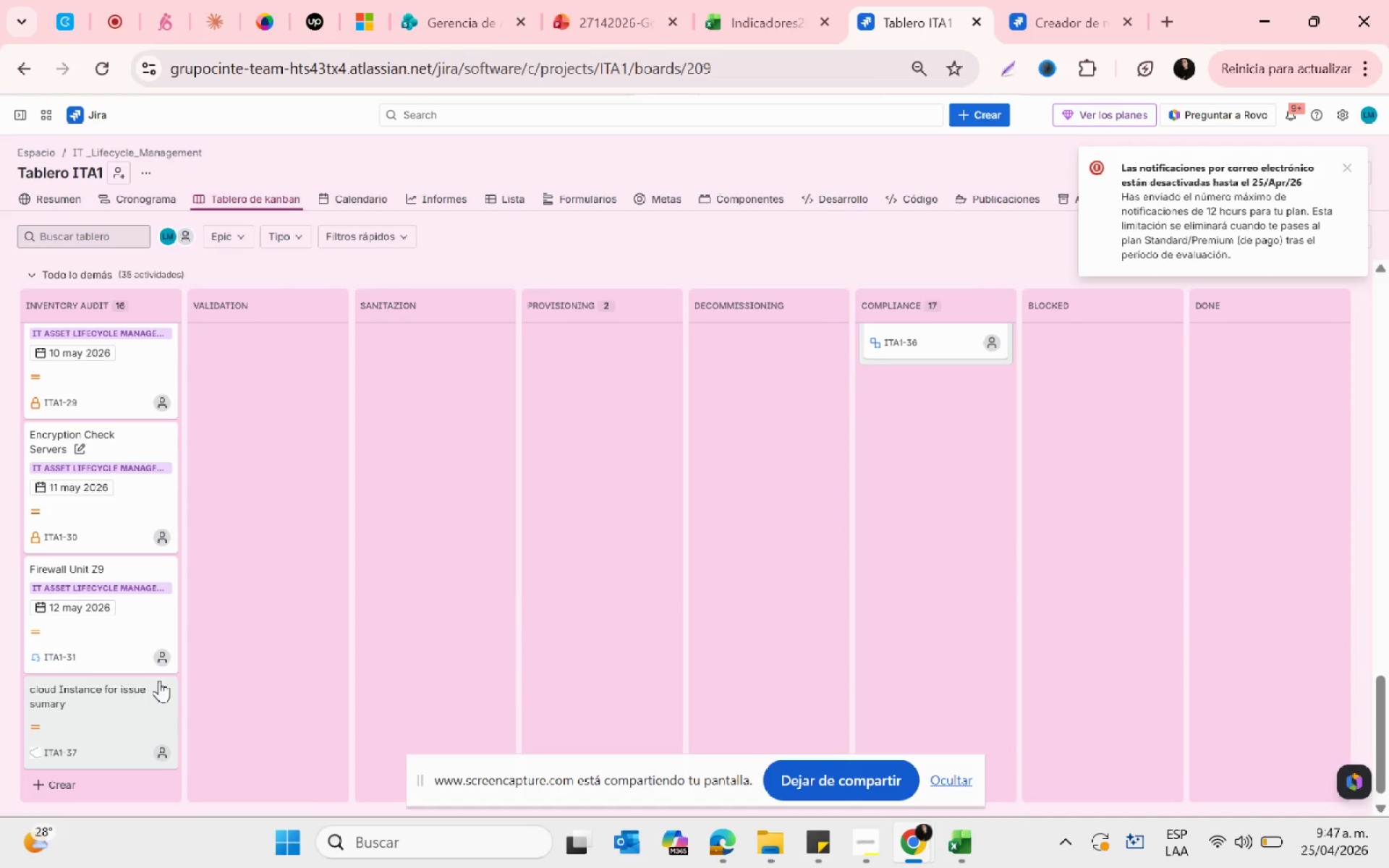 
wait(6.3)
 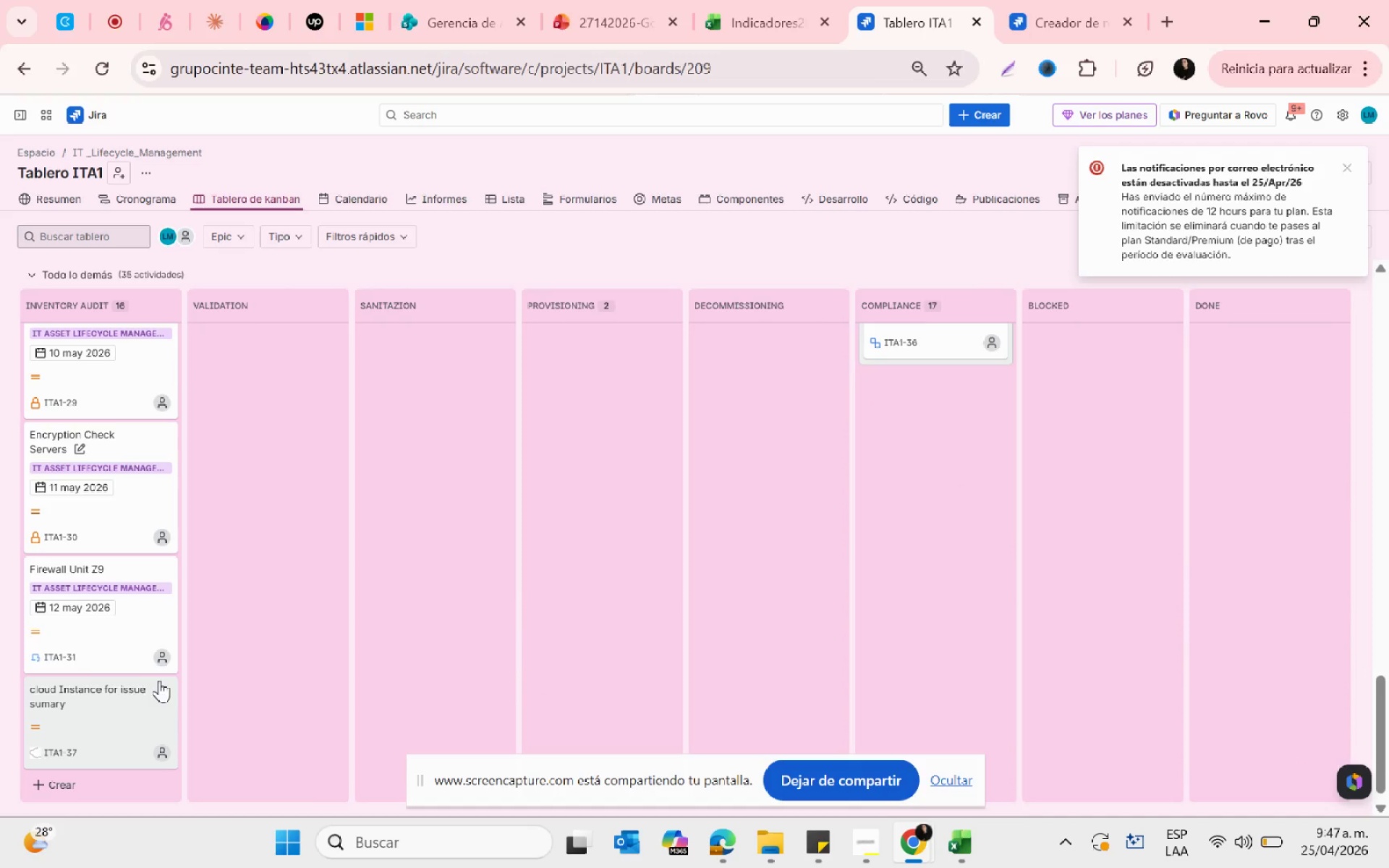 
left_click([81, 689])
 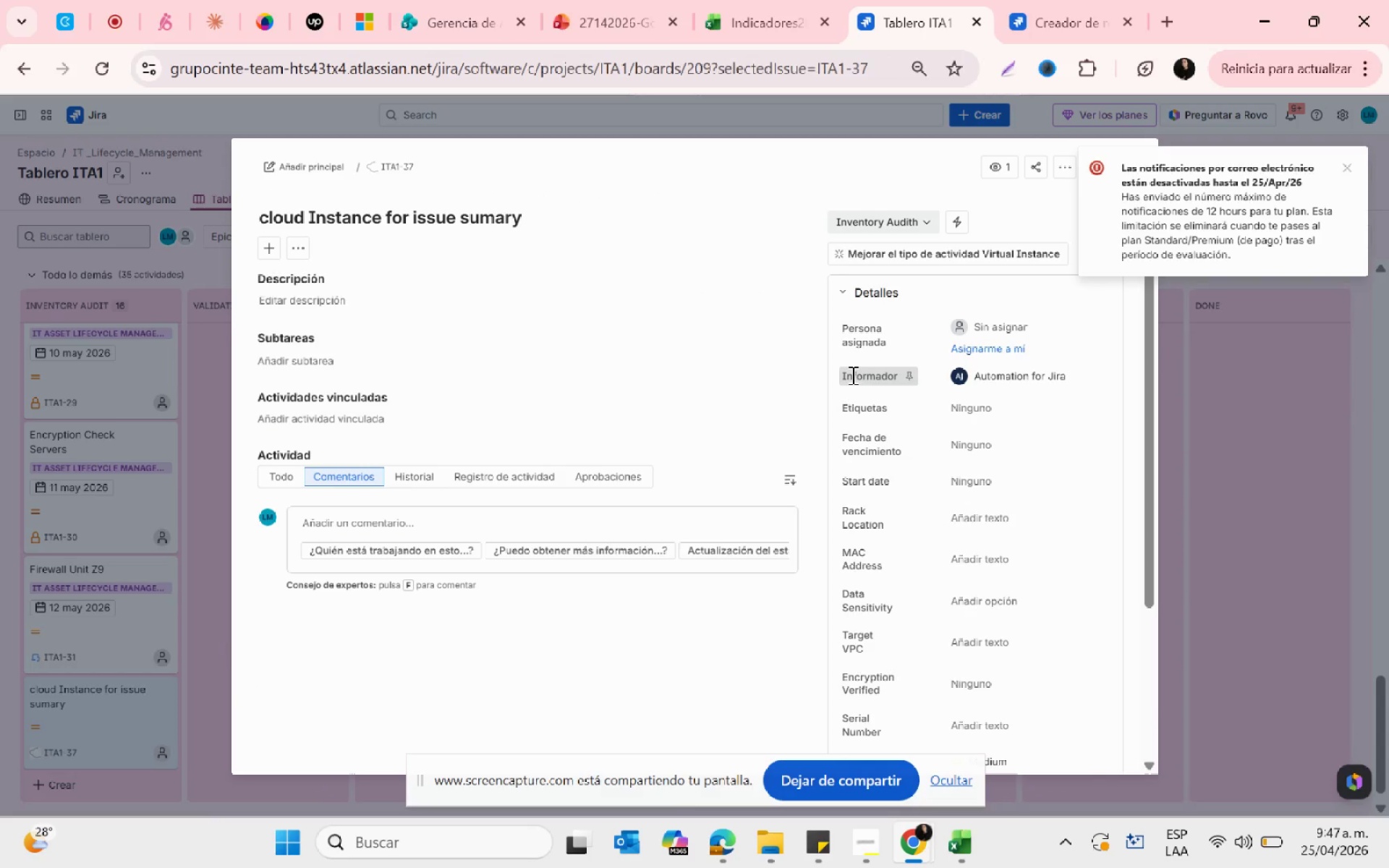 
wait(5.64)
 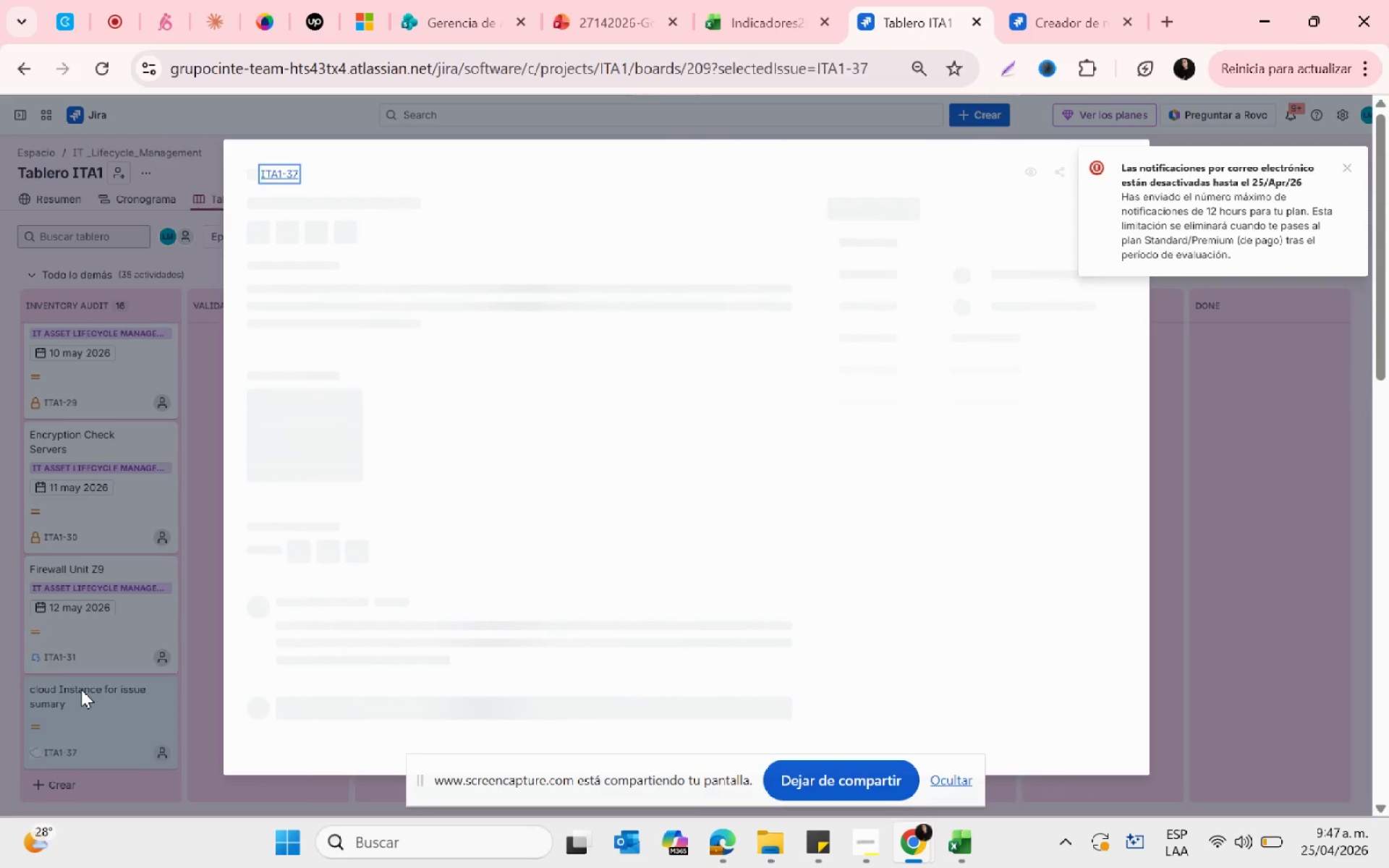 
left_click([1341, 169])
 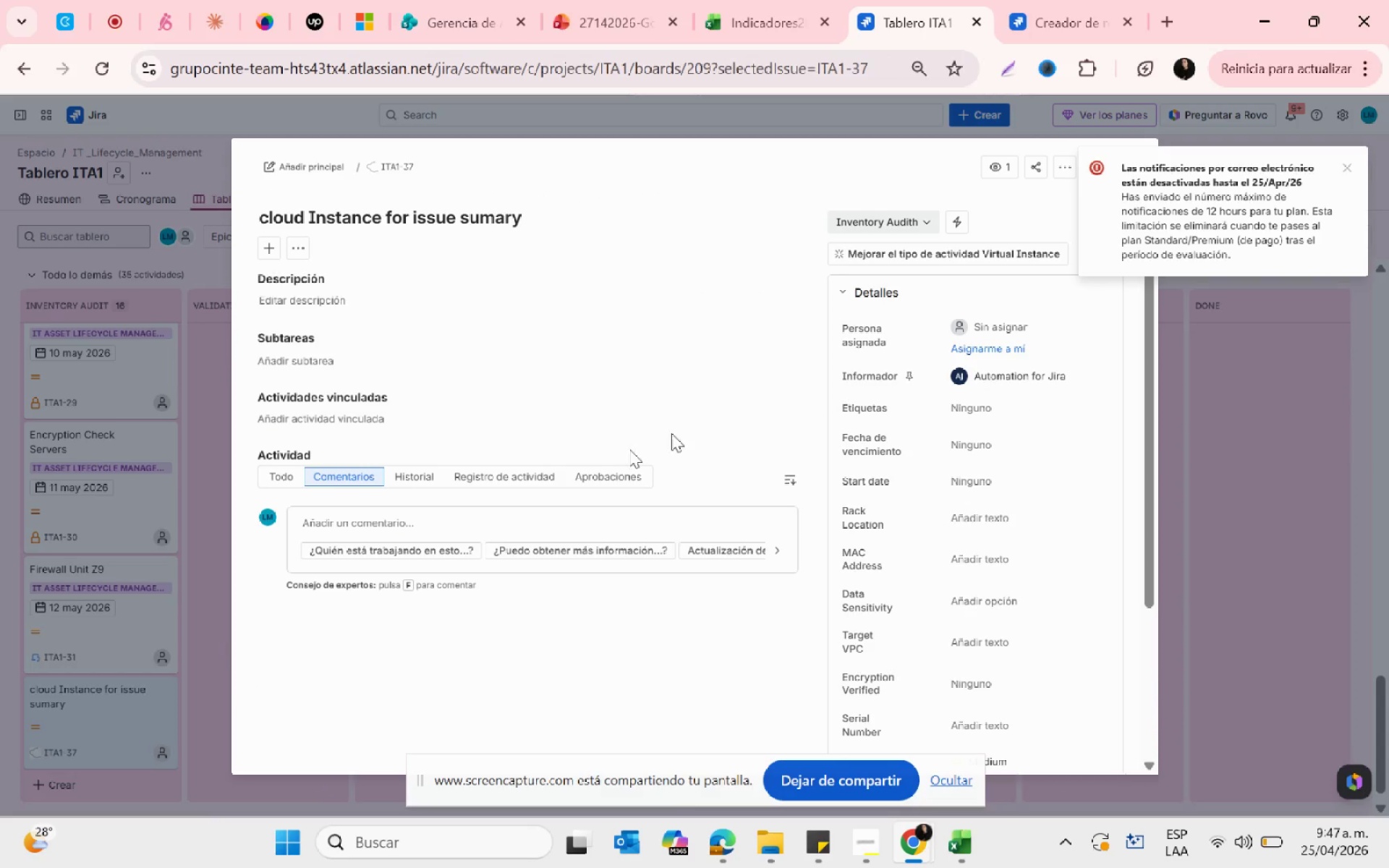 
left_click([399, 466])
 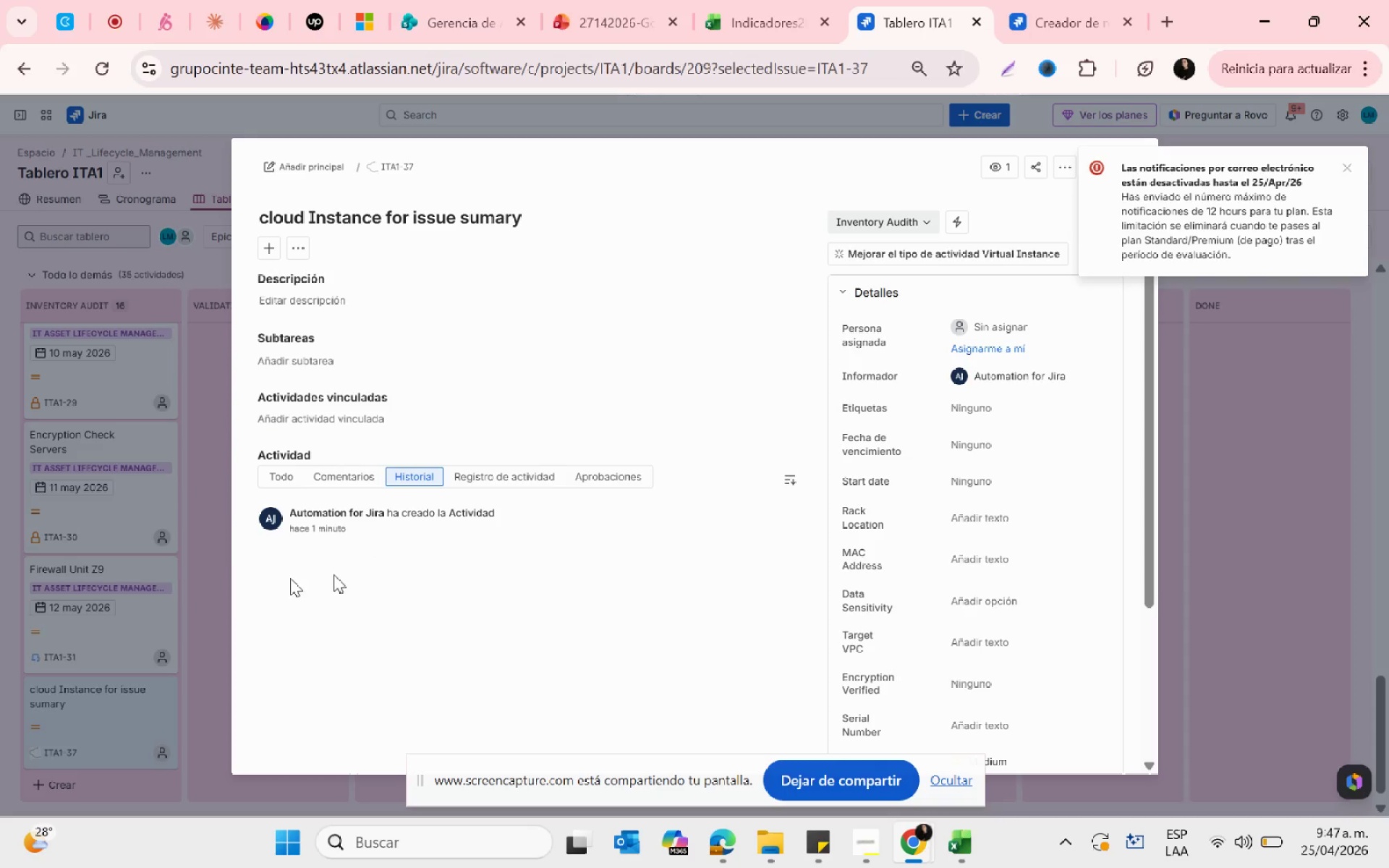 
left_click([1343, 167])
 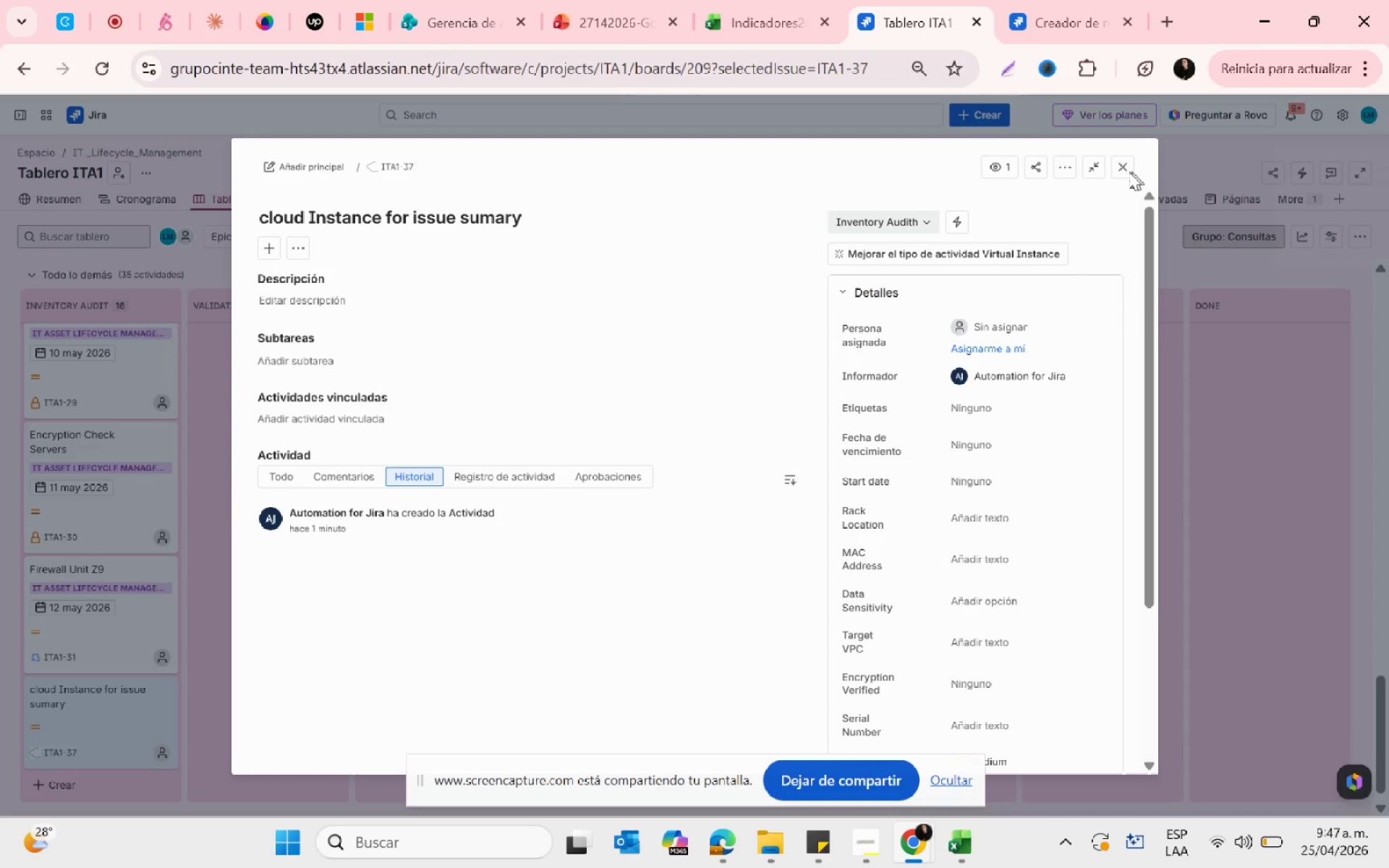 
left_click([1123, 171])
 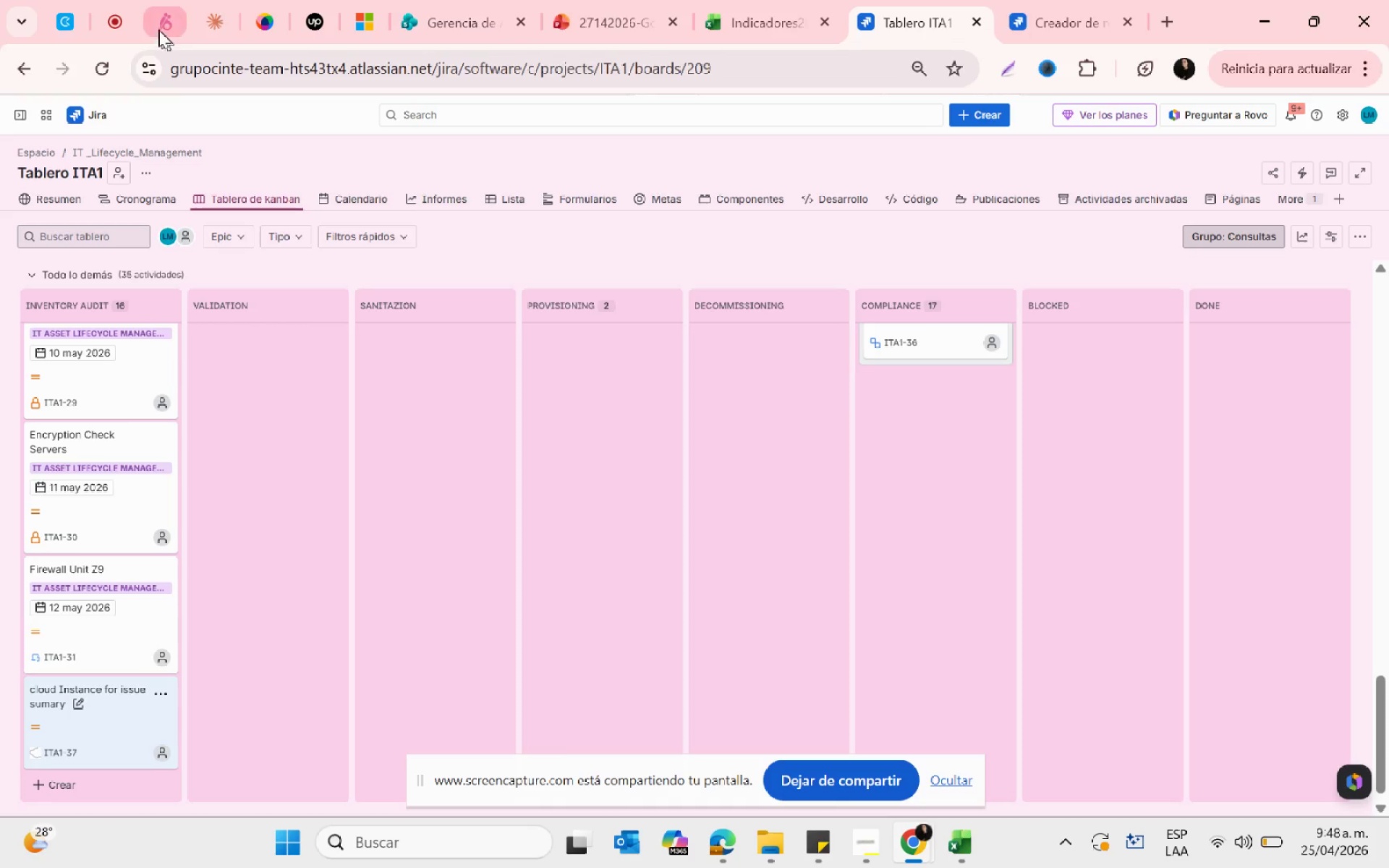 
left_click([111, 15])
 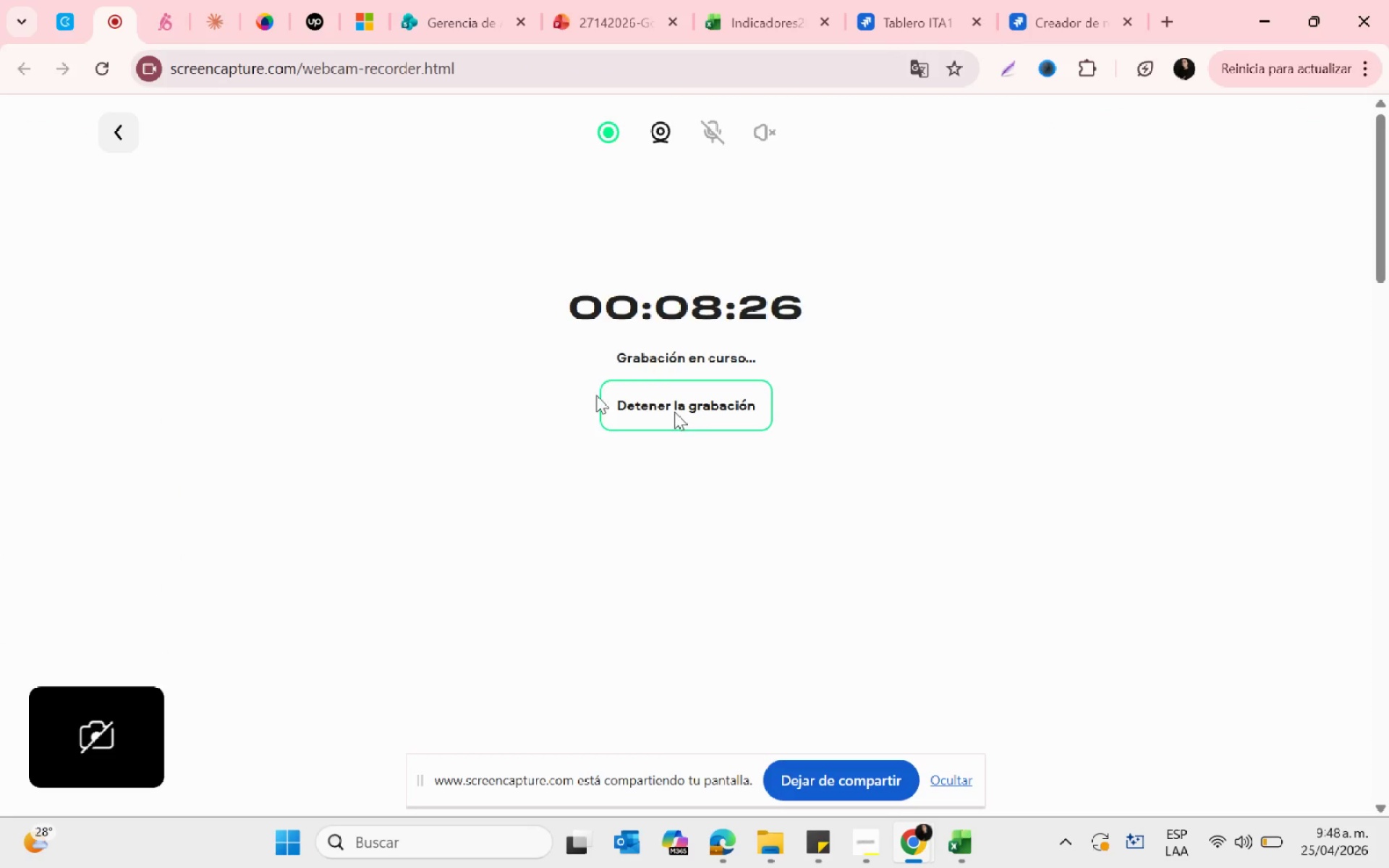 